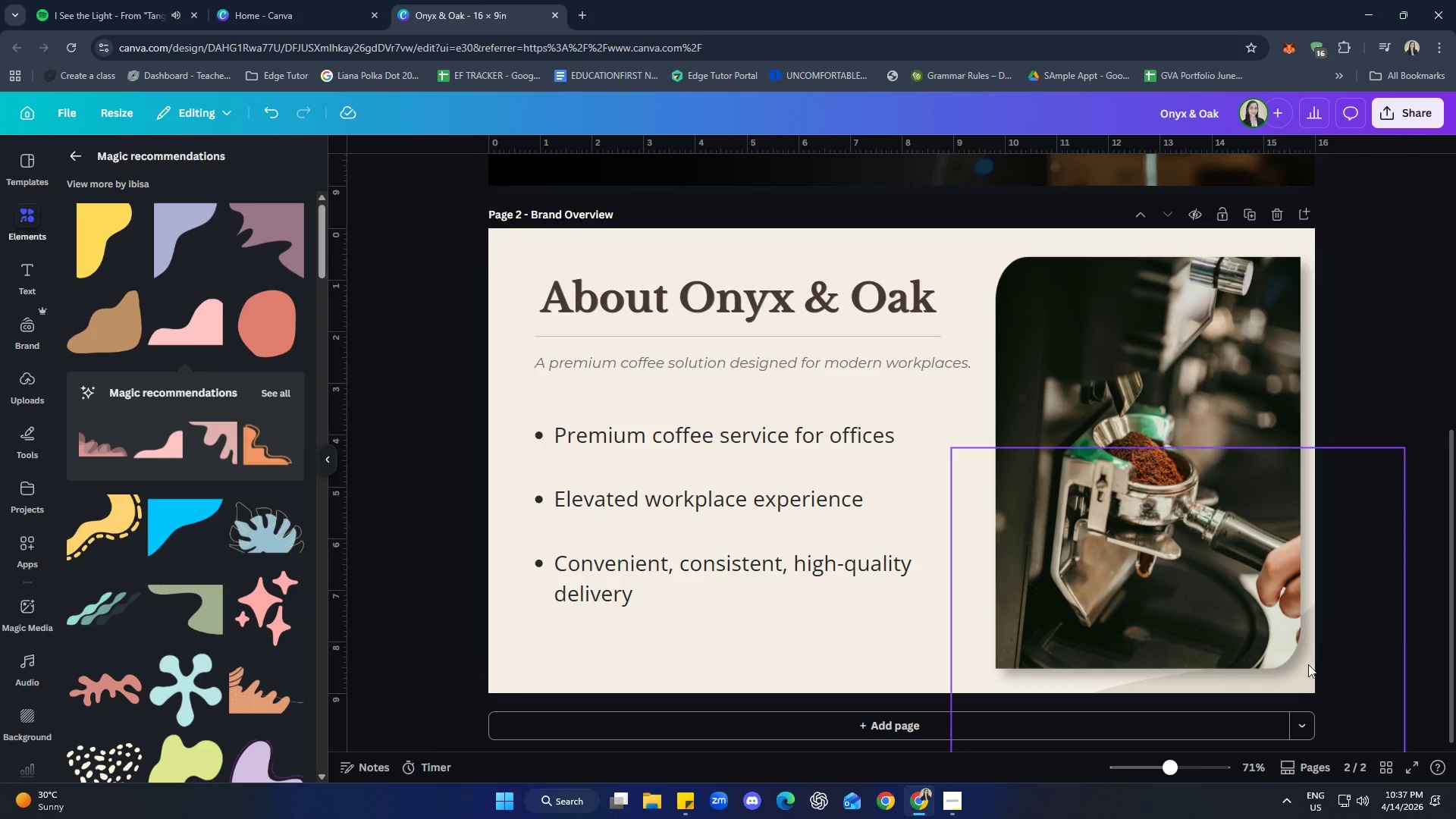 
left_click([1307, 669])
 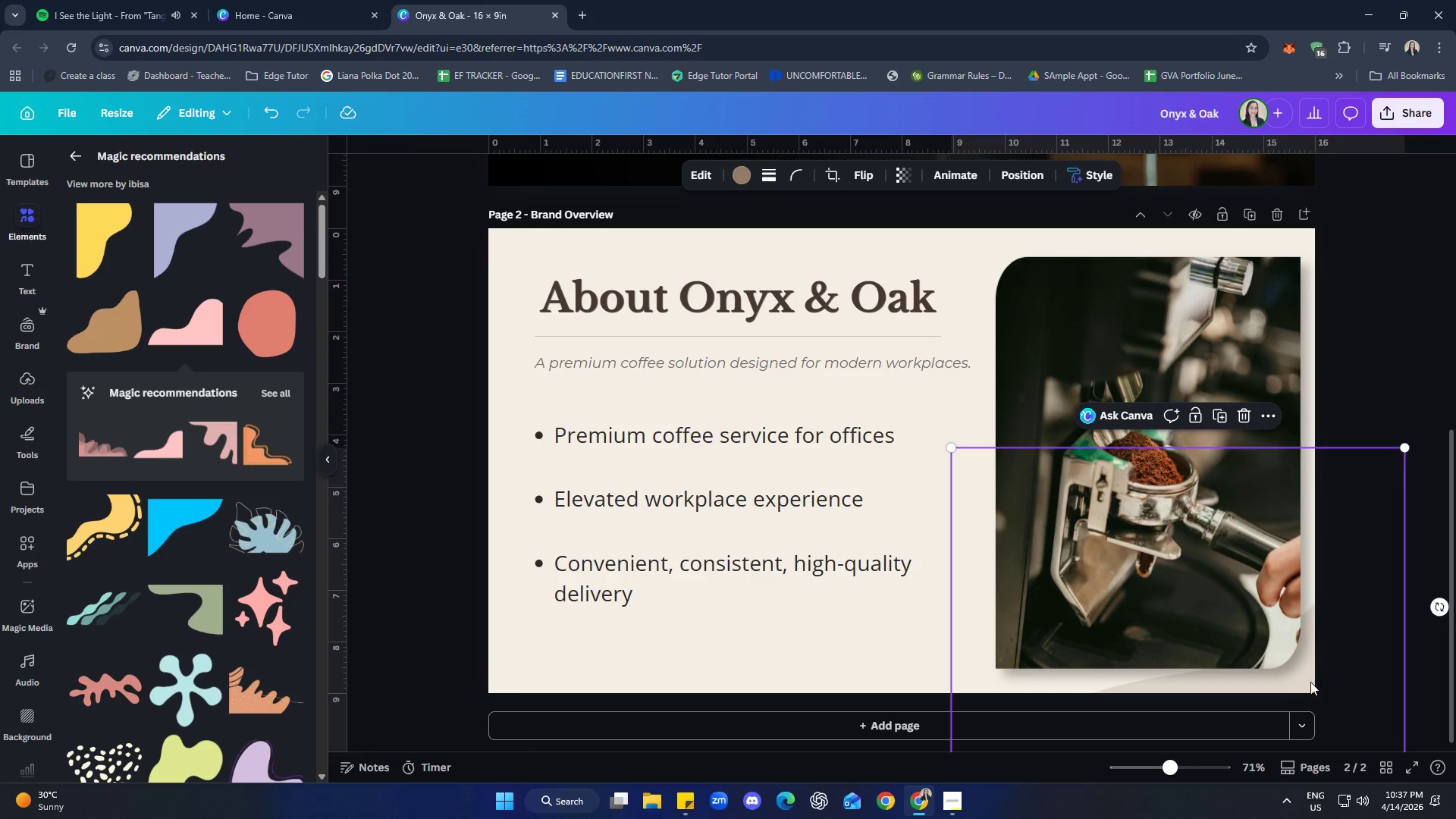 
left_click_drag(start_coordinate=[1312, 685], to_coordinate=[1321, 628])
 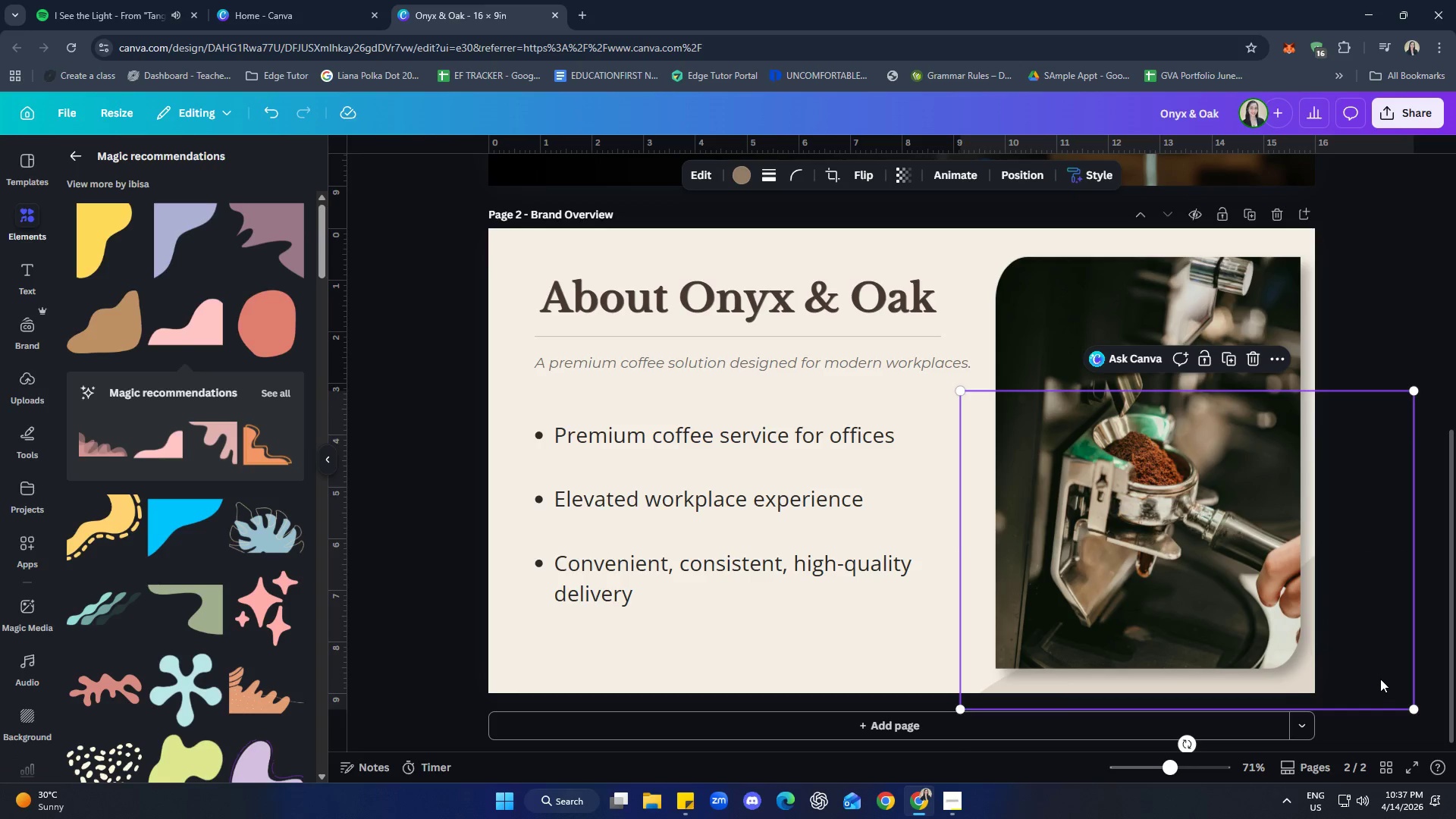 
left_click_drag(start_coordinate=[1380, 679], to_coordinate=[1282, 666])
 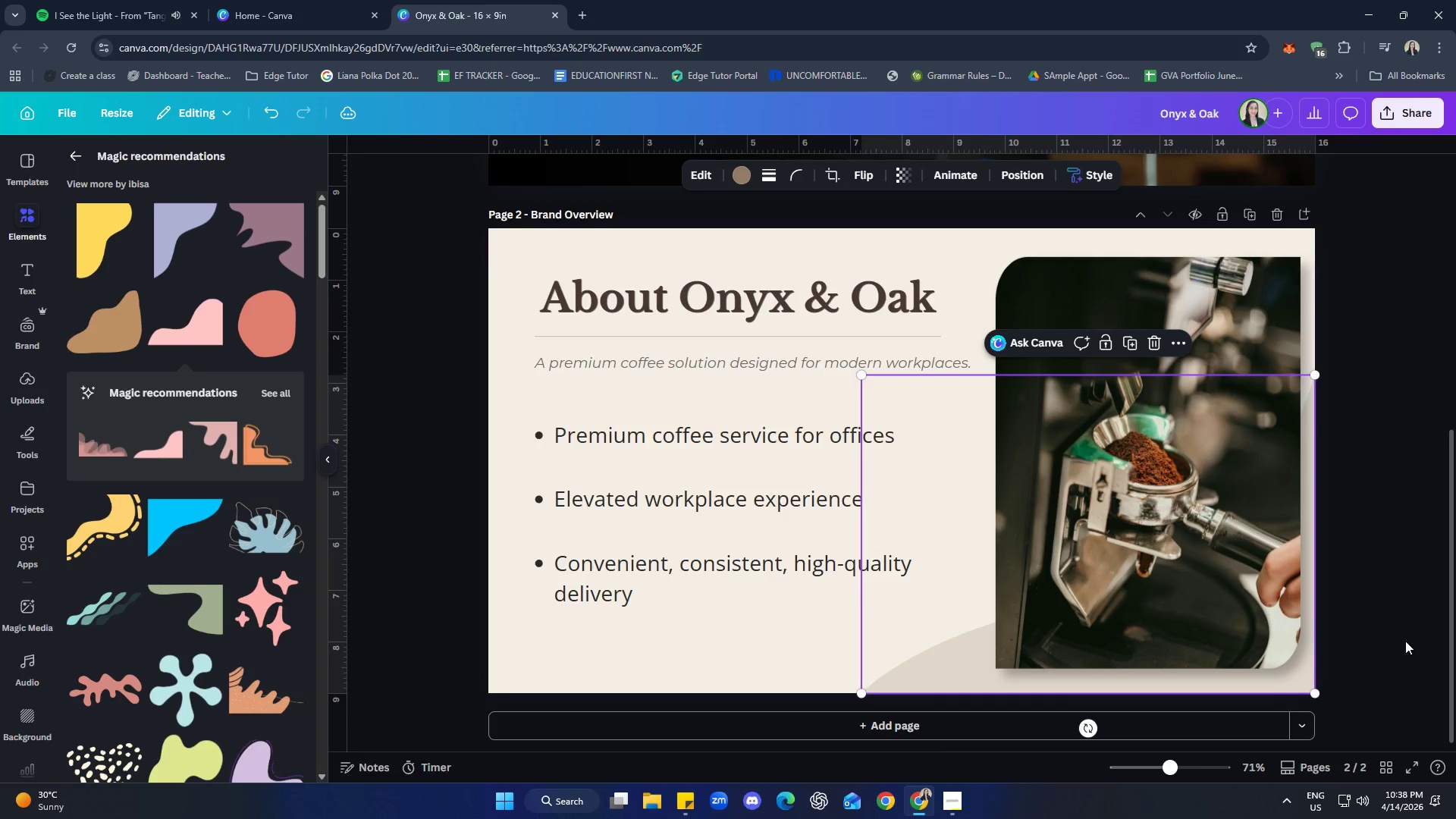 
left_click([1405, 639])
 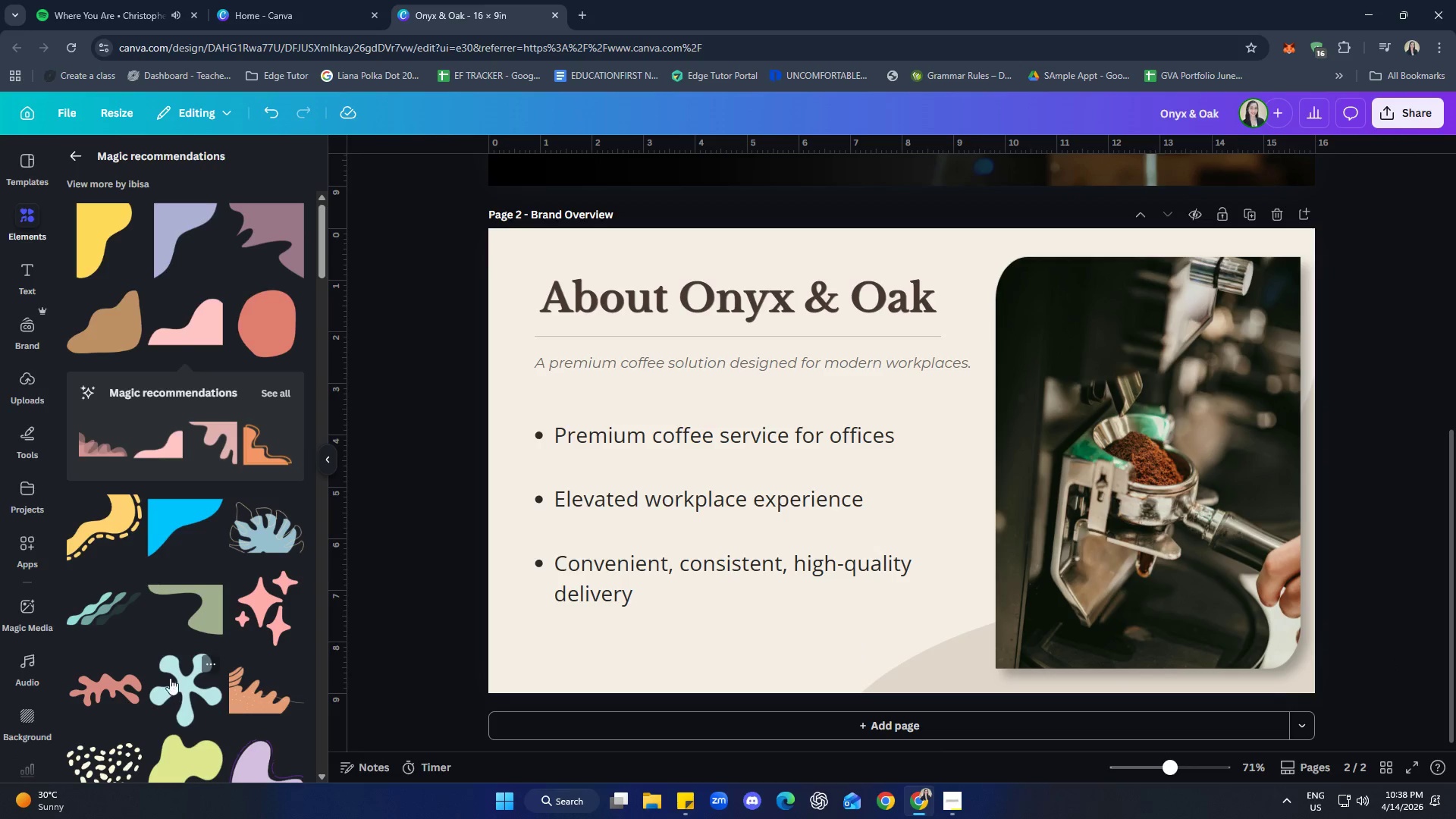 
scroll: coordinate [184, 519], scroll_direction: down, amount: 4.0
 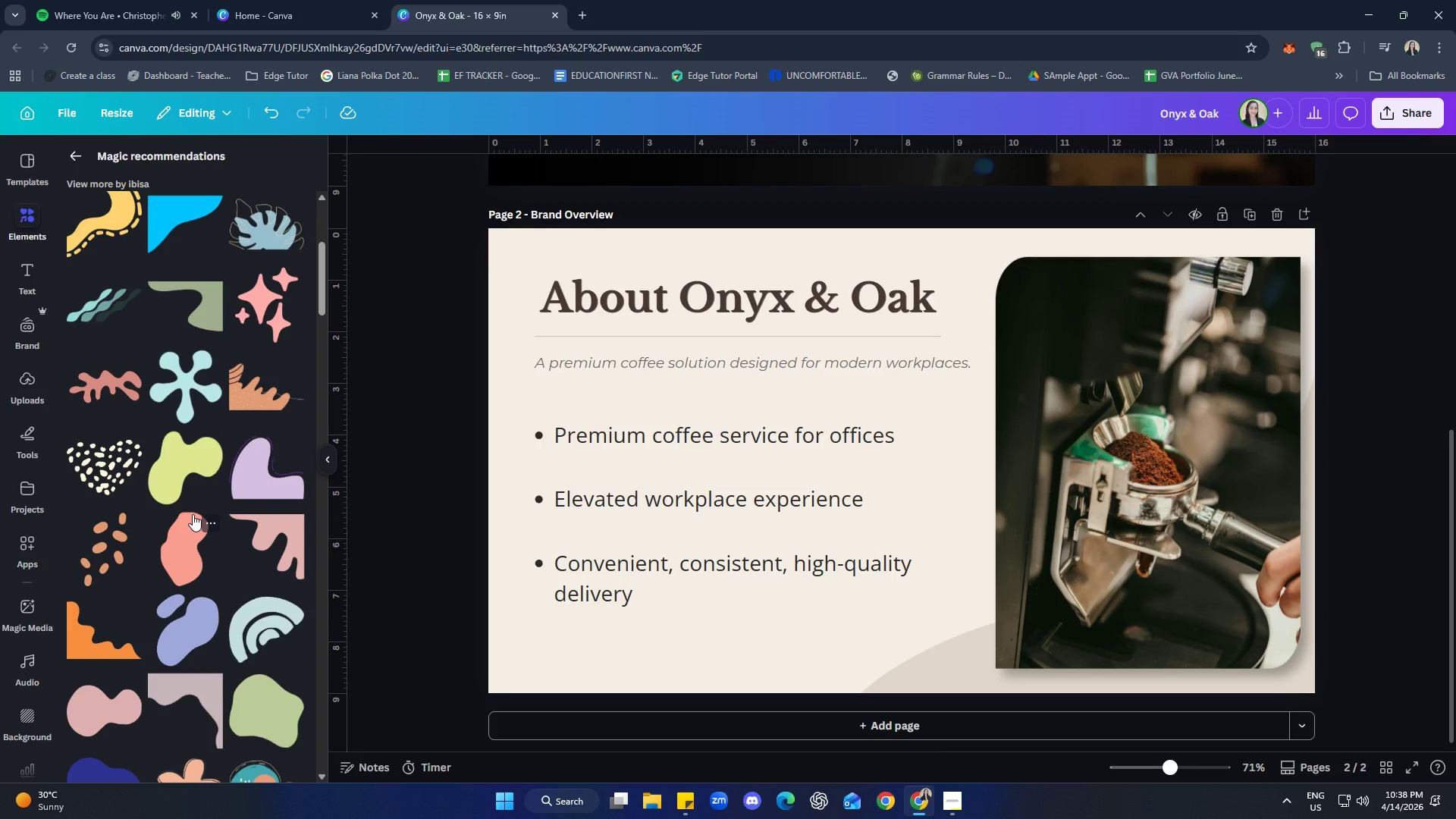 
mouse_move([215, 497])
 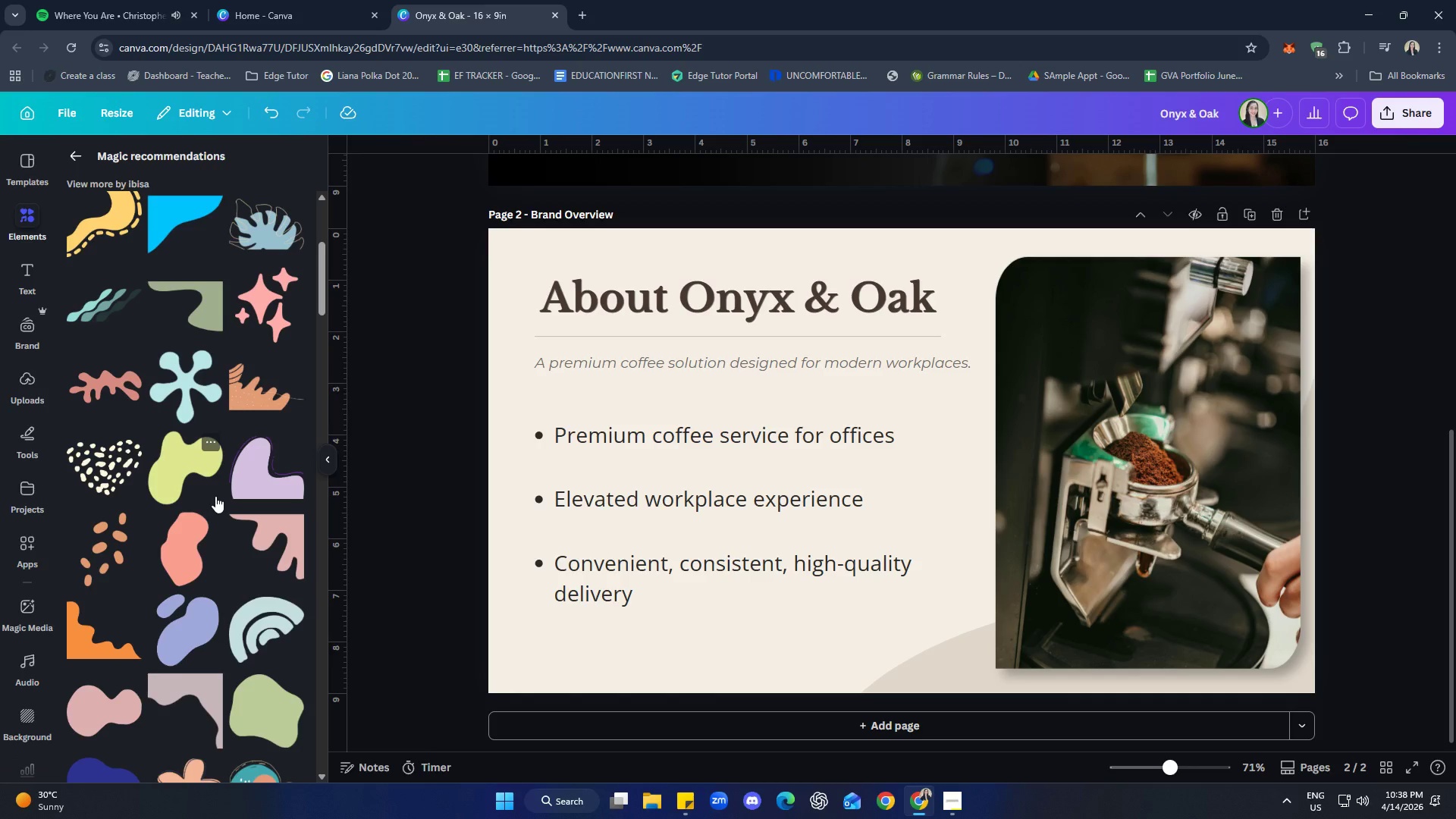 
scroll: coordinate [231, 482], scroll_direction: down, amount: 6.0
 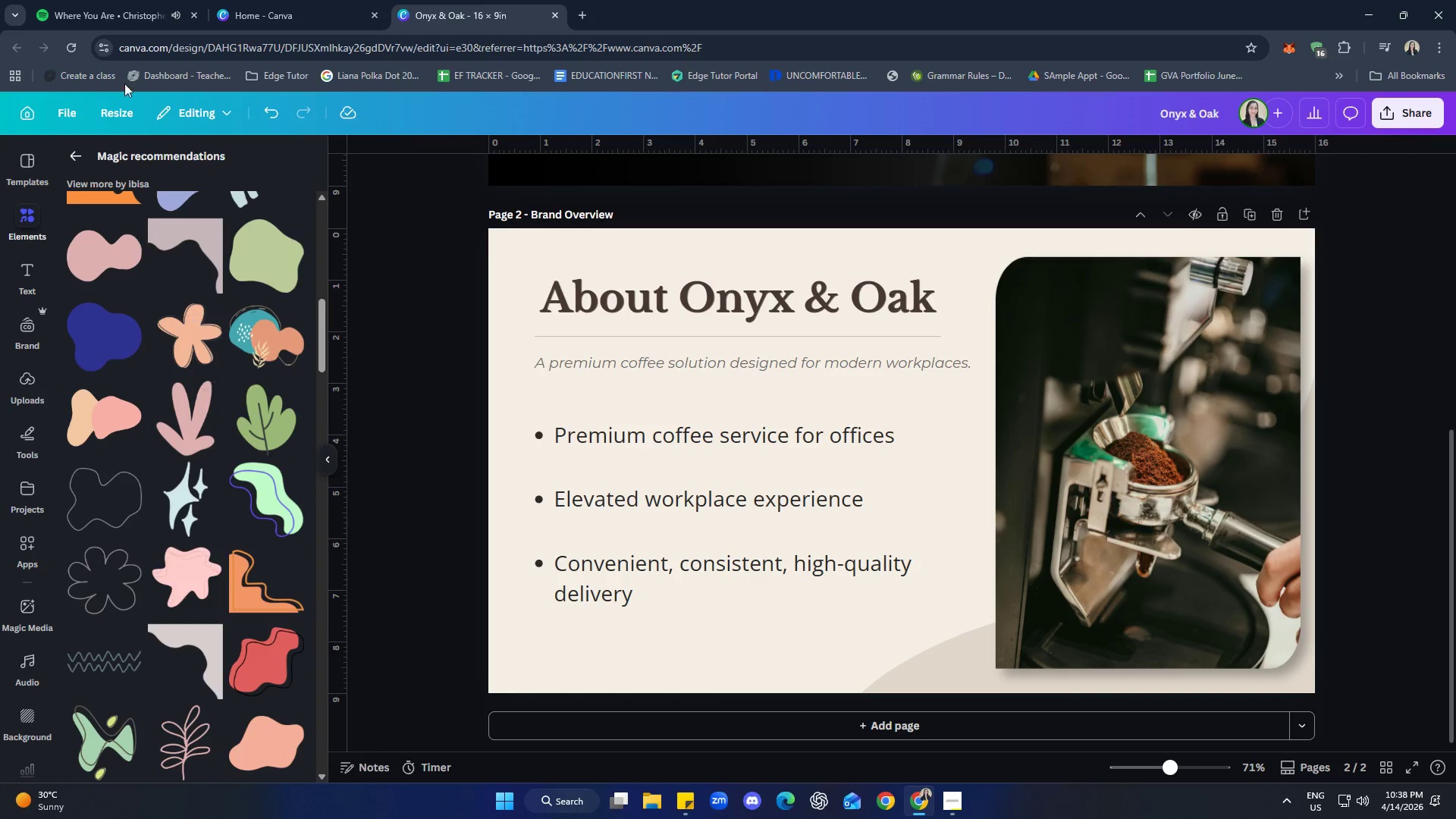 
left_click([99, 0])
 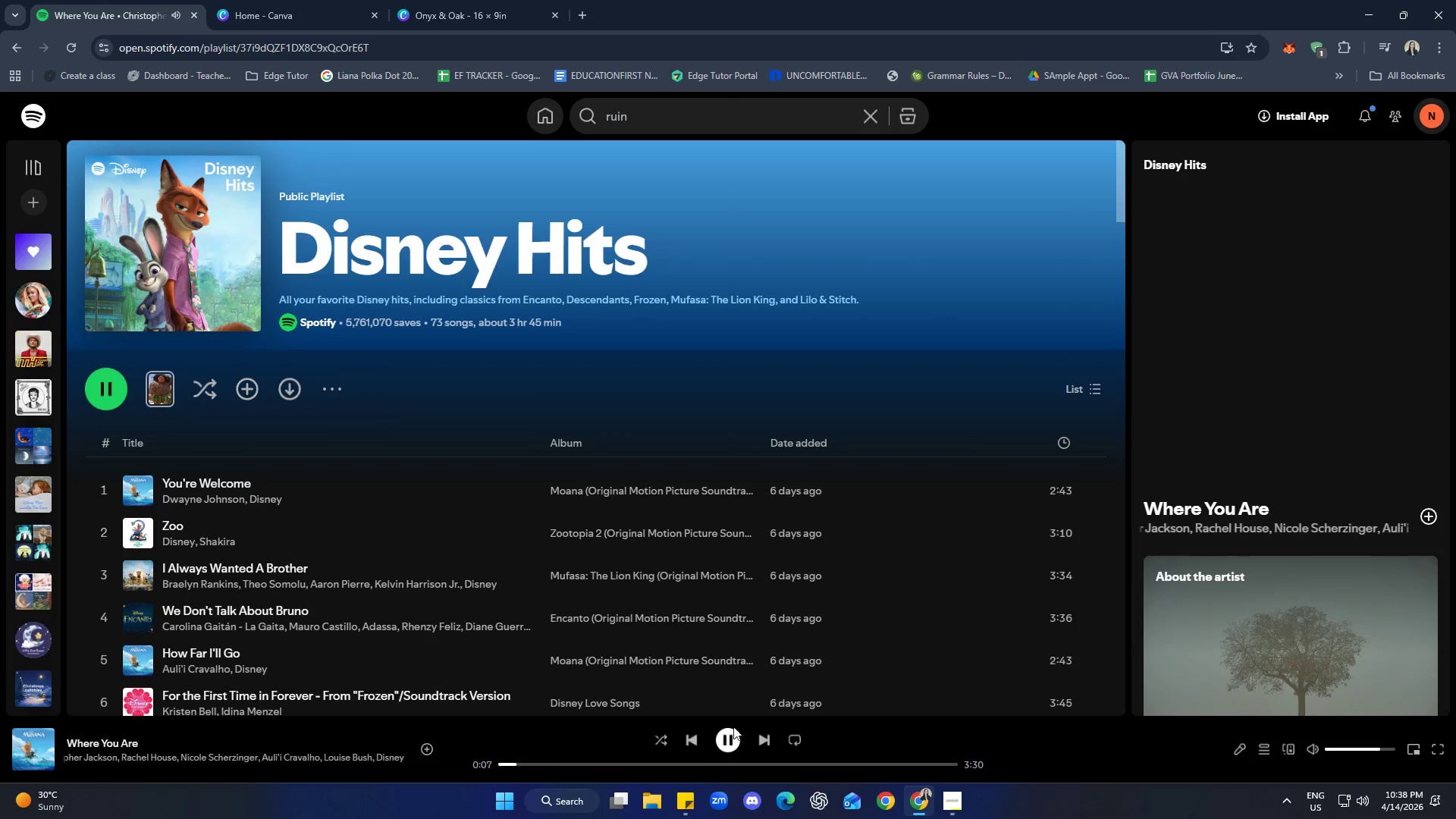 
left_click([765, 742])
 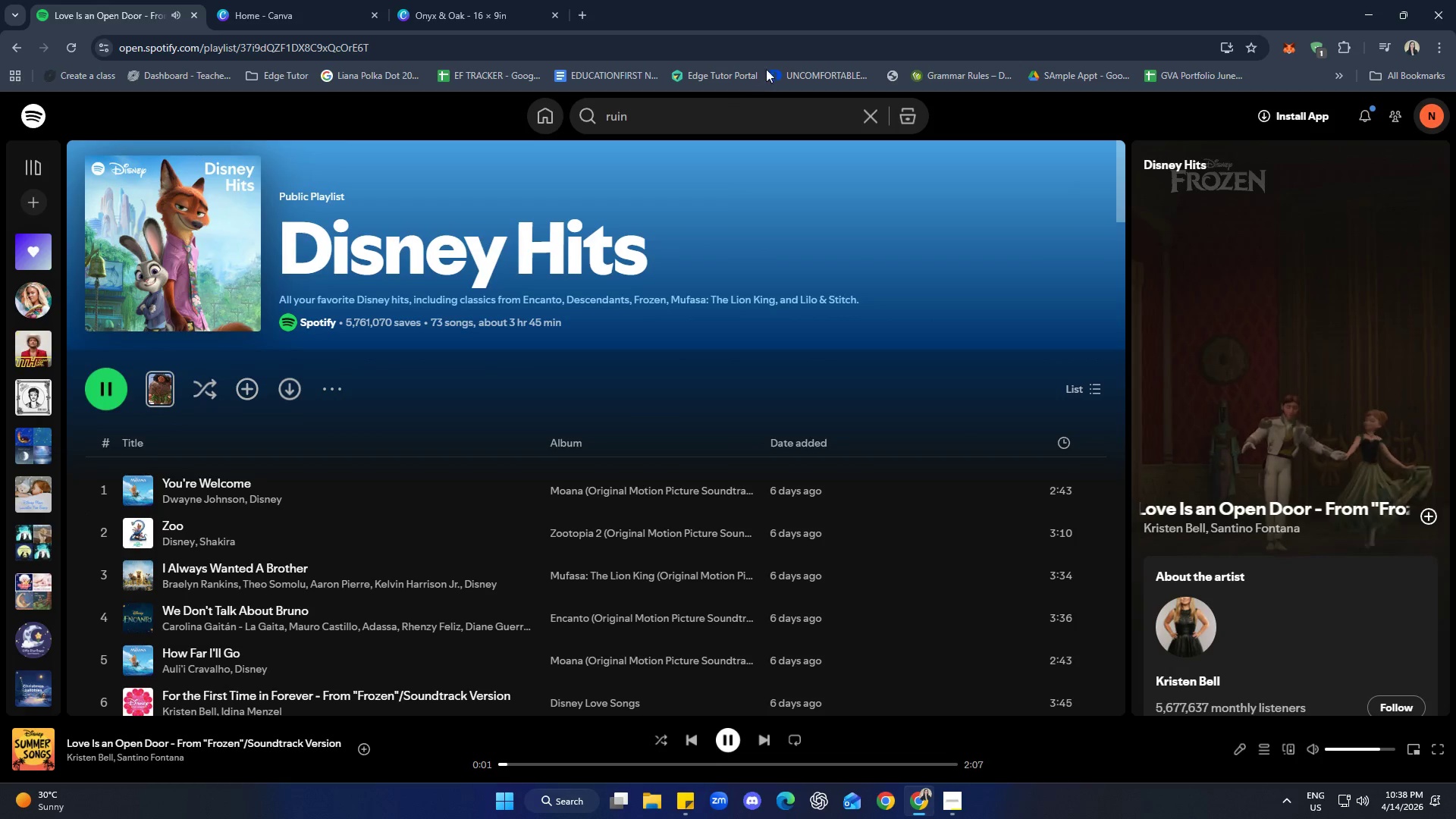 
left_click([482, 0])
 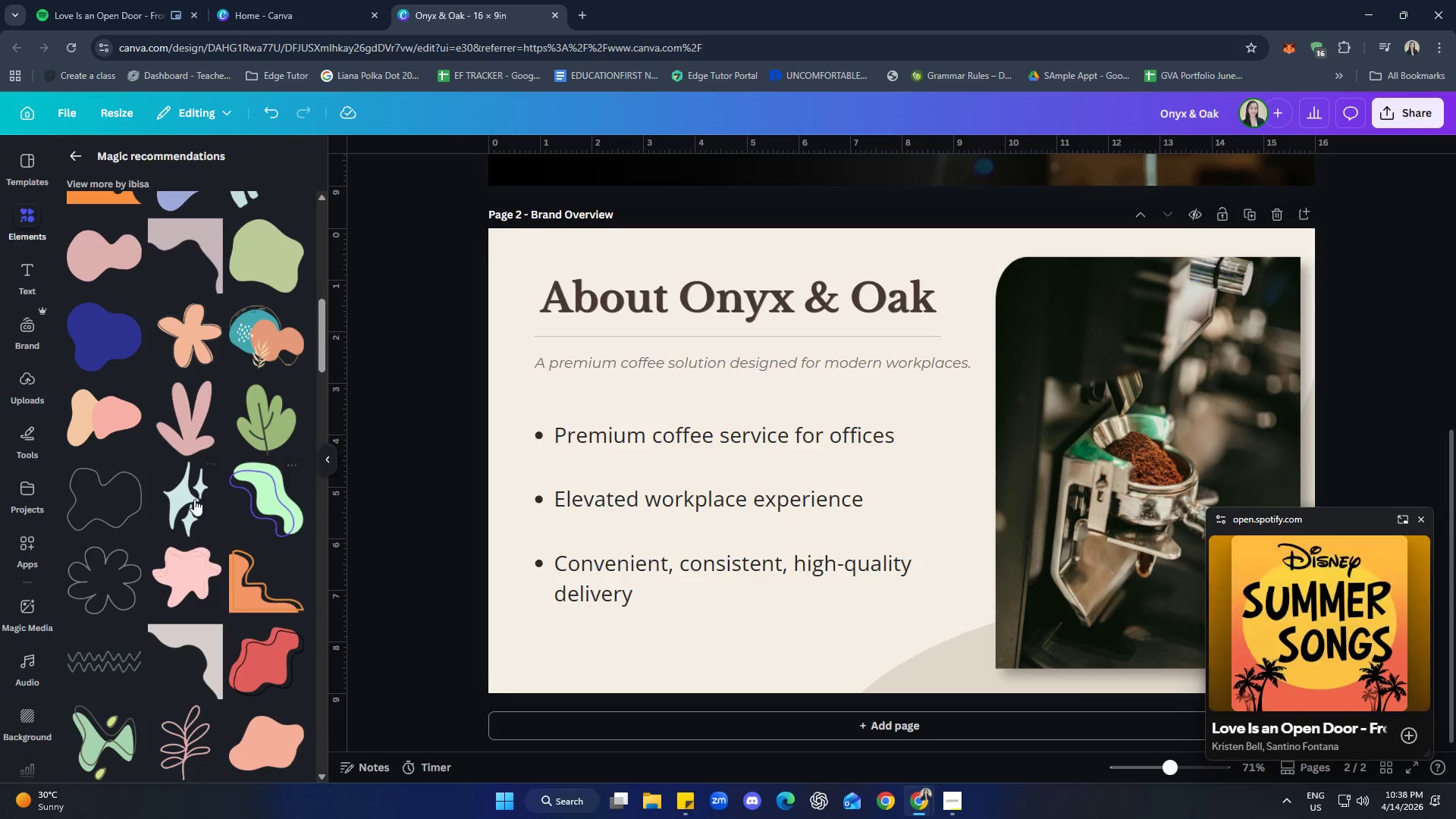 
scroll: coordinate [171, 457], scroll_direction: down, amount: 3.0
 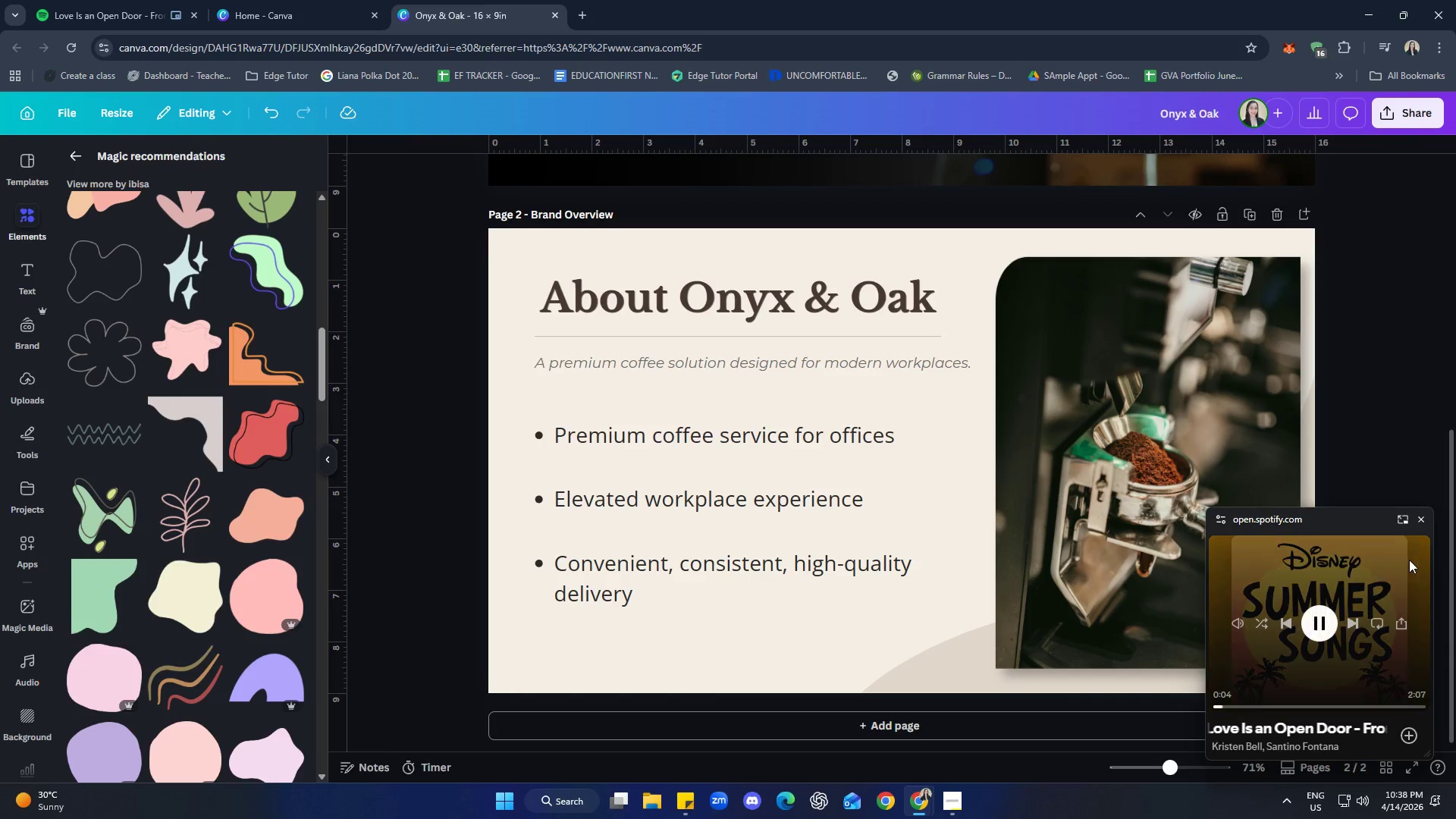 
left_click([1421, 514])
 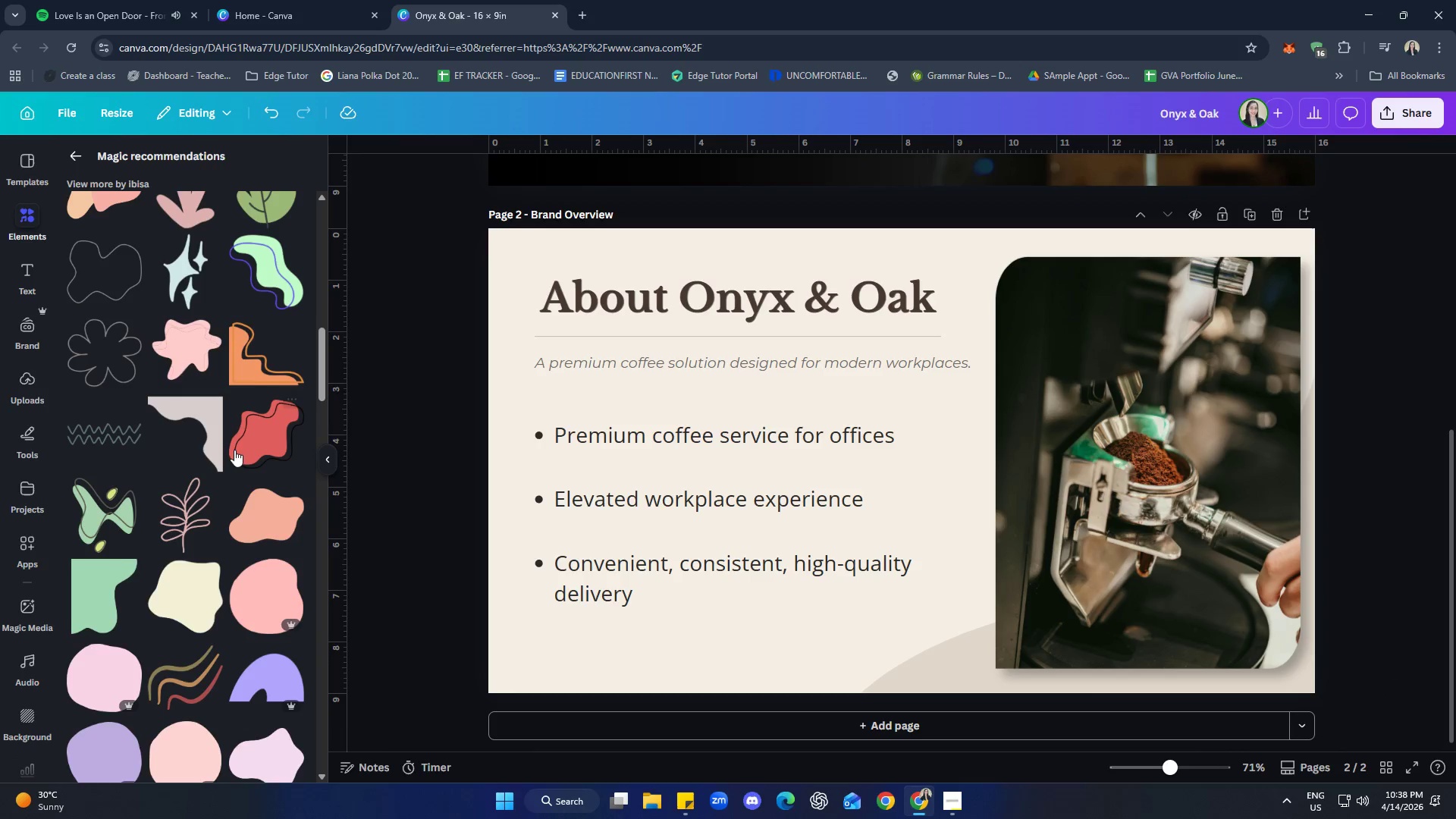 
scroll: coordinate [177, 328], scroll_direction: down, amount: 5.0
 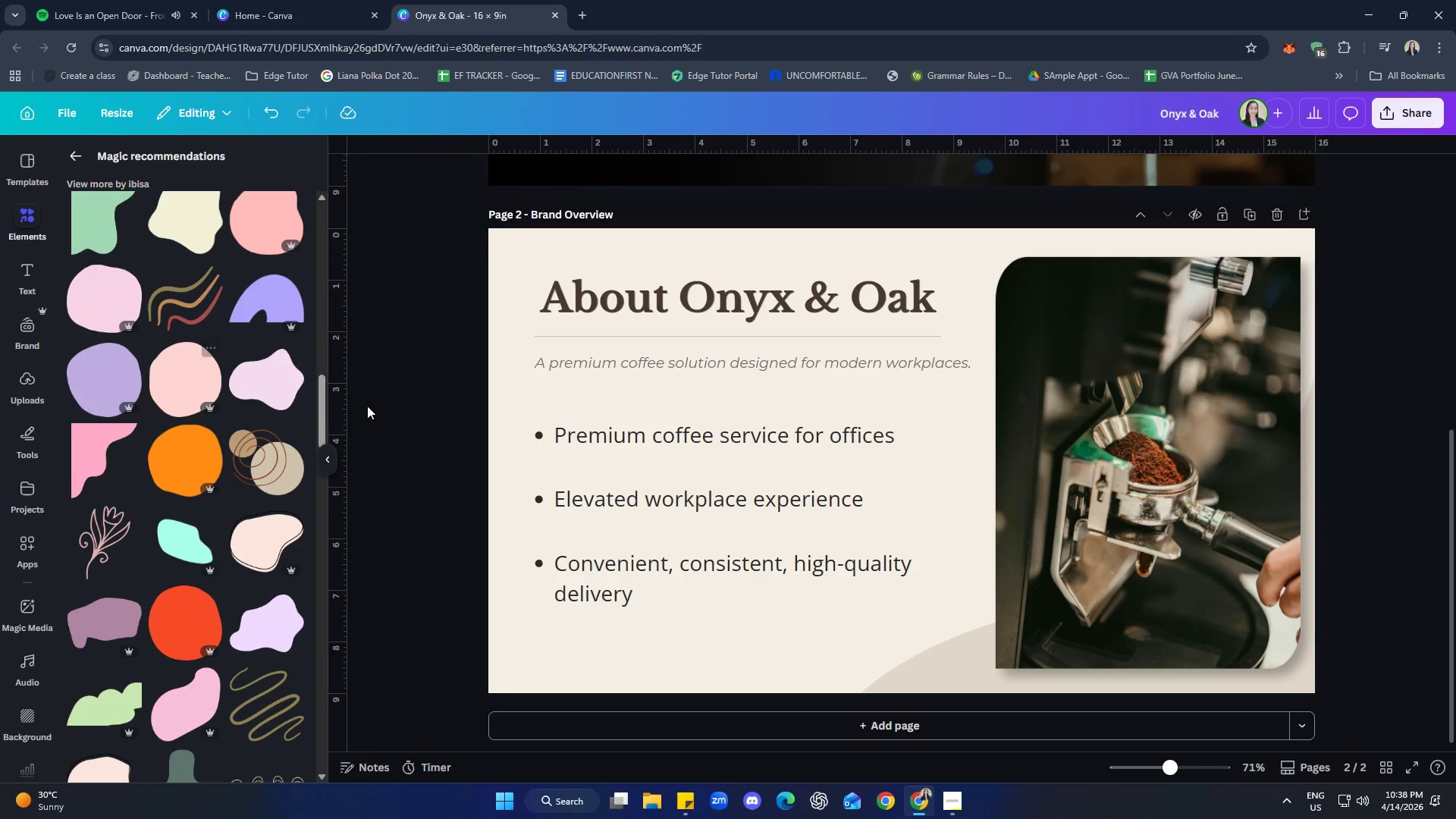 
scroll: coordinate [248, 475], scroll_direction: up, amount: 16.0
 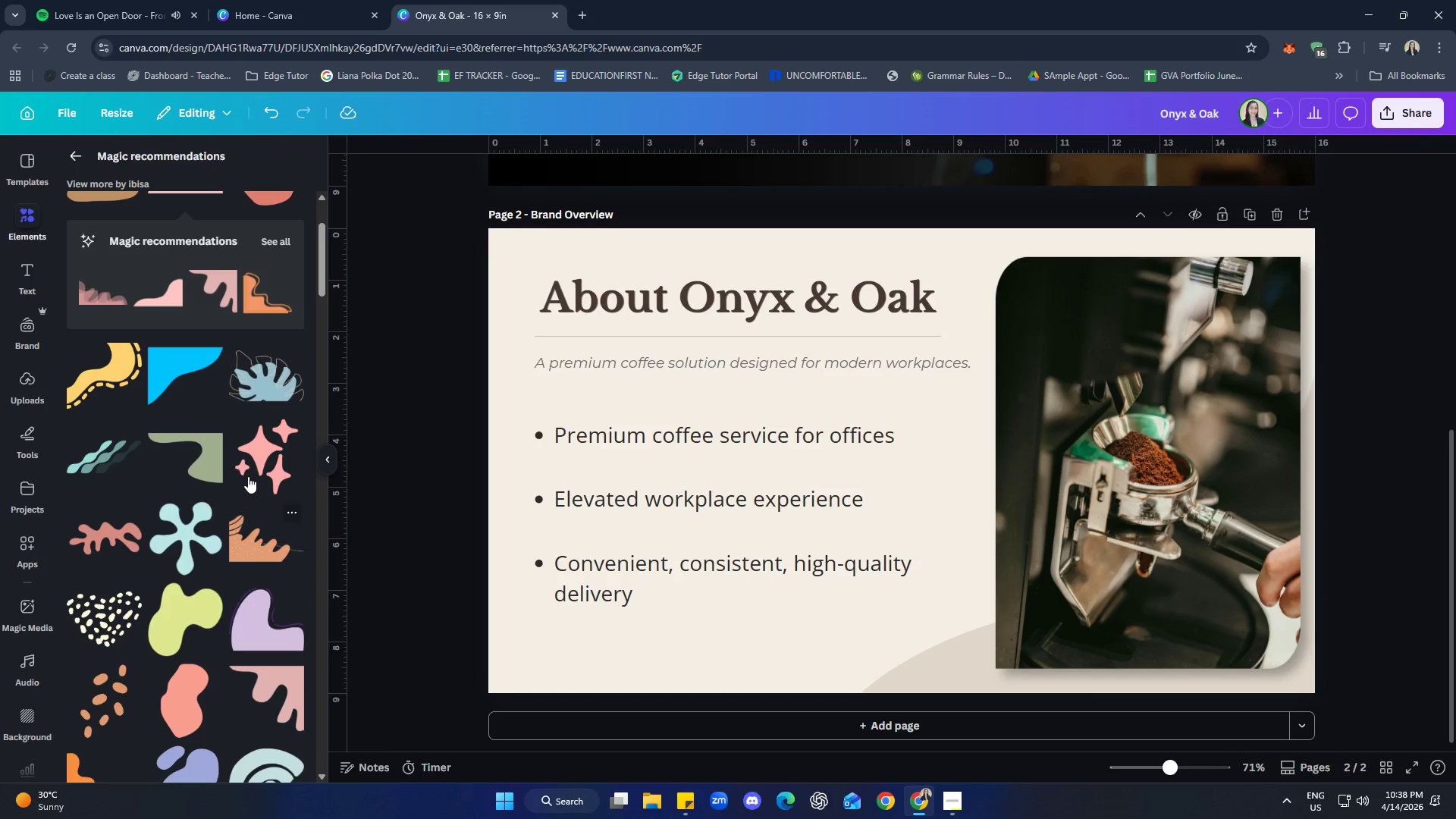 
scroll: coordinate [262, 483], scroll_direction: up, amount: 2.0
 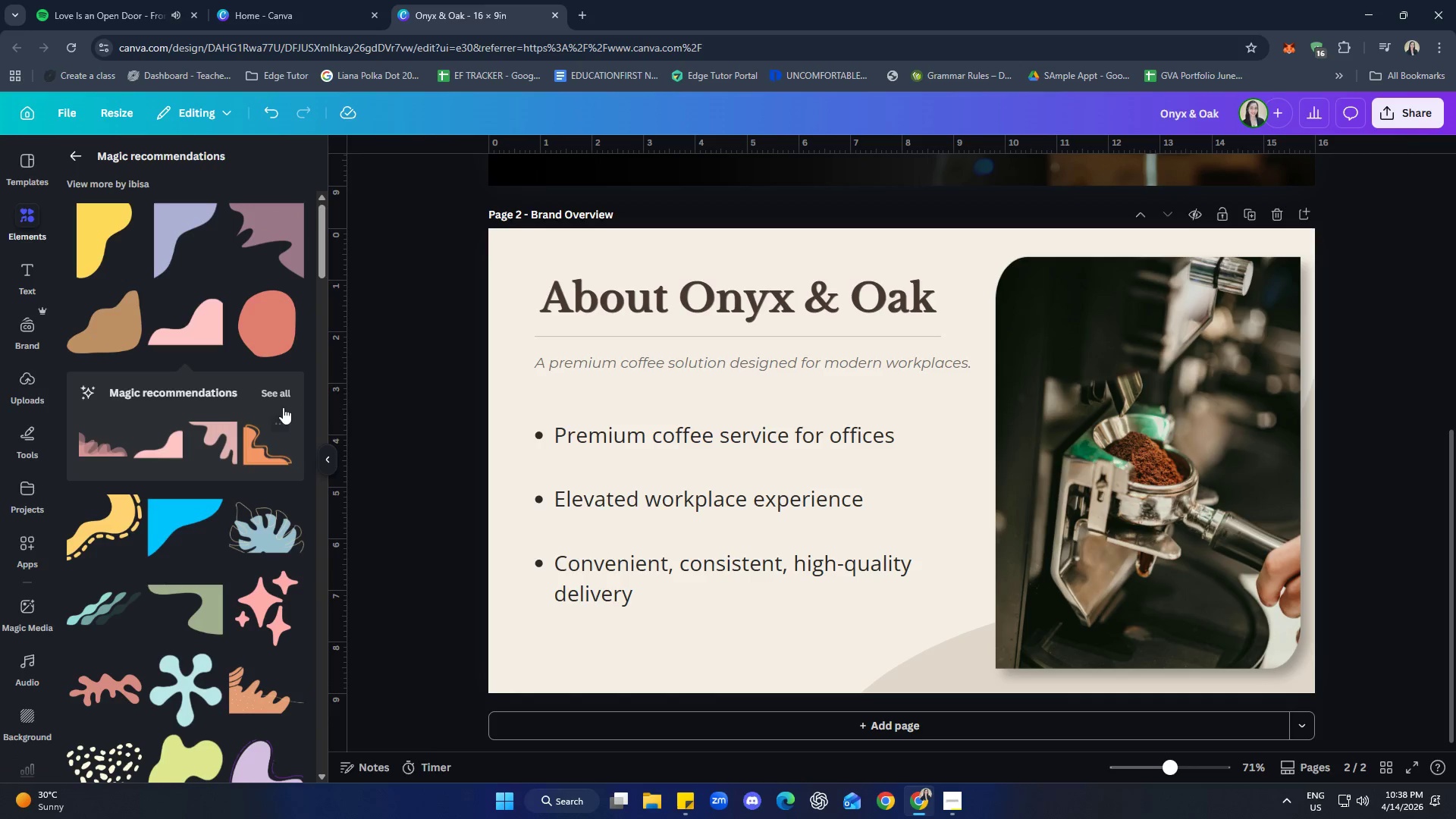 
left_click([285, 394])
 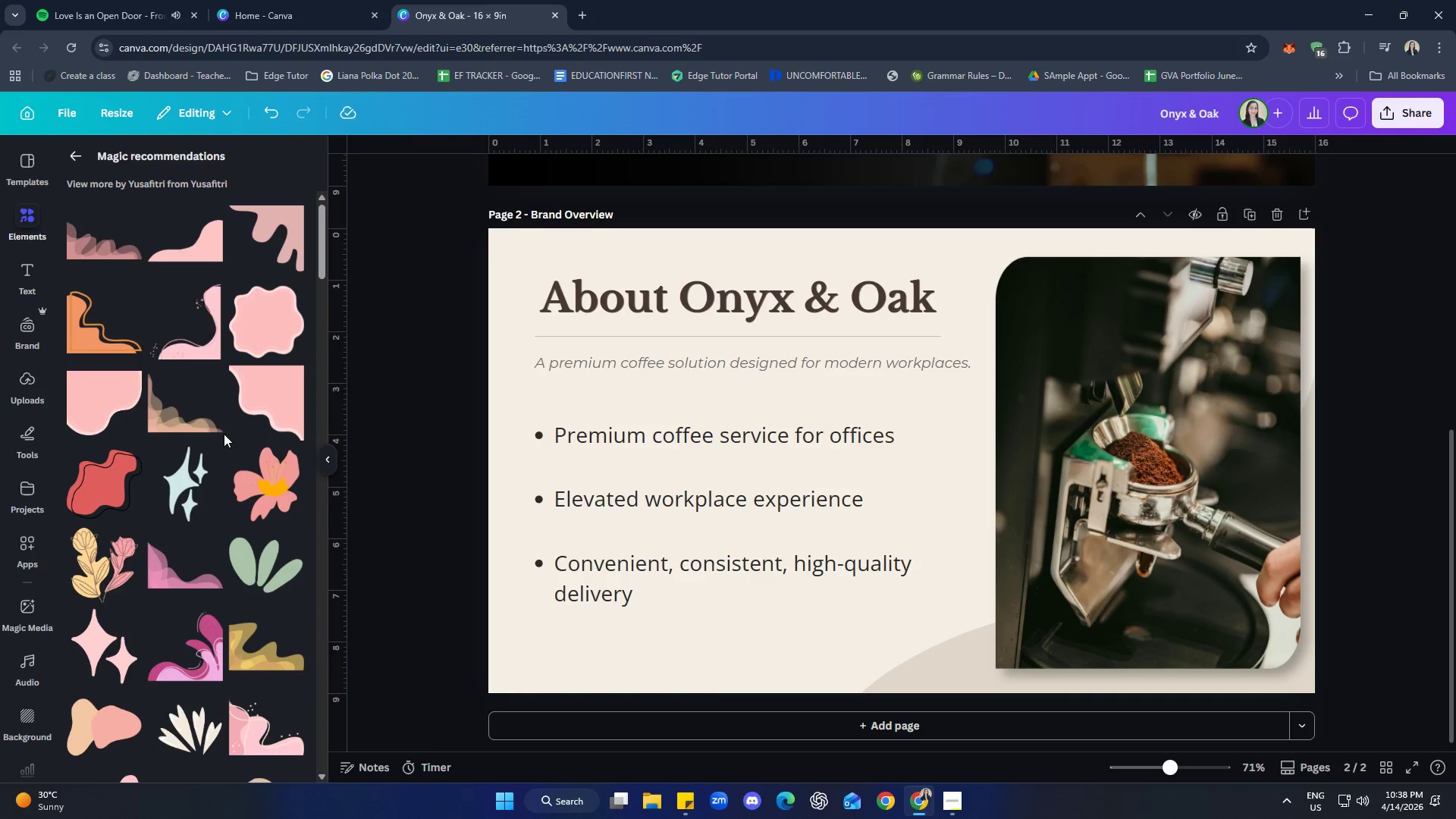 
scroll: coordinate [227, 404], scroll_direction: down, amount: 8.0
 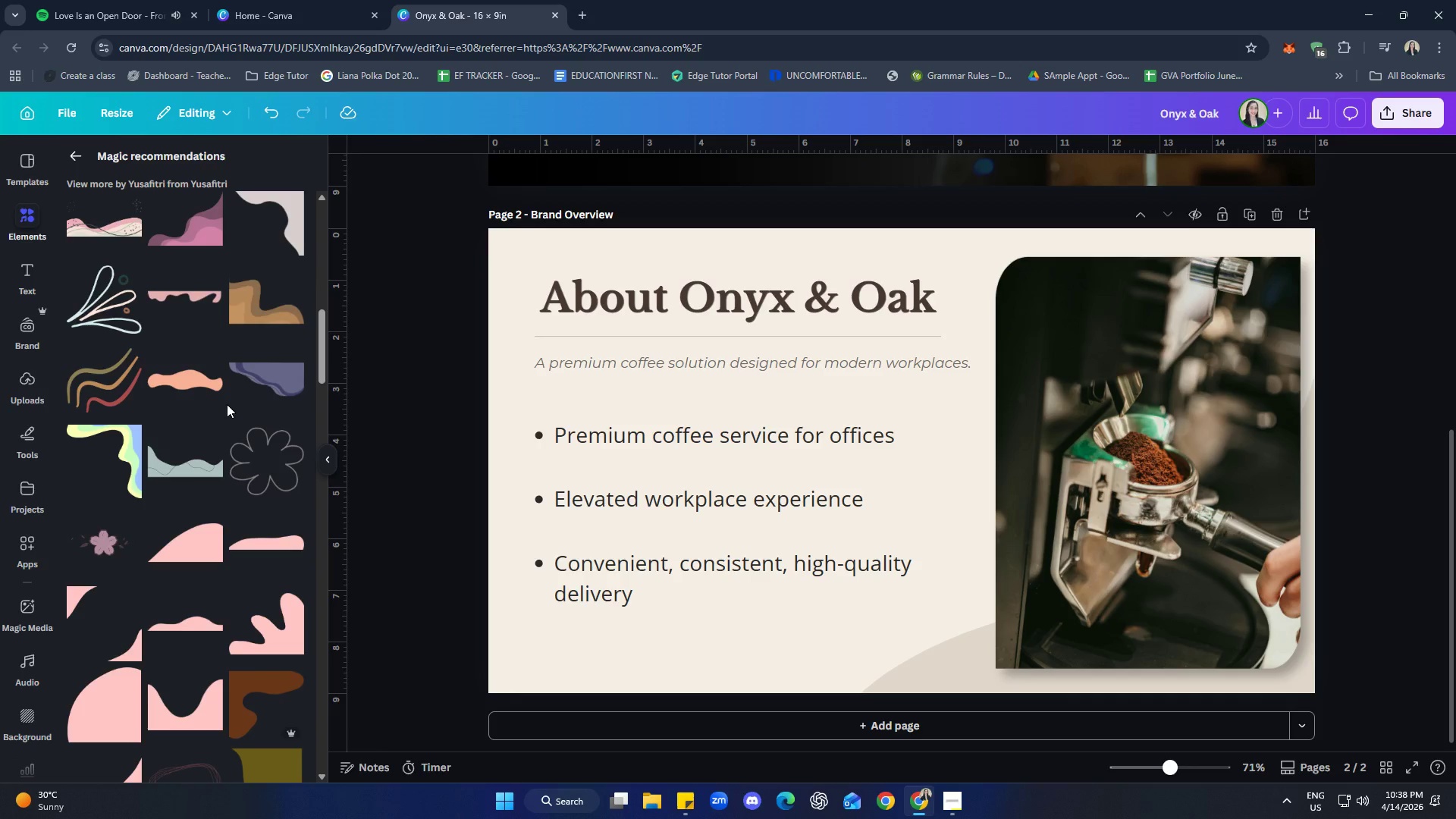 
mouse_move([234, 416])
 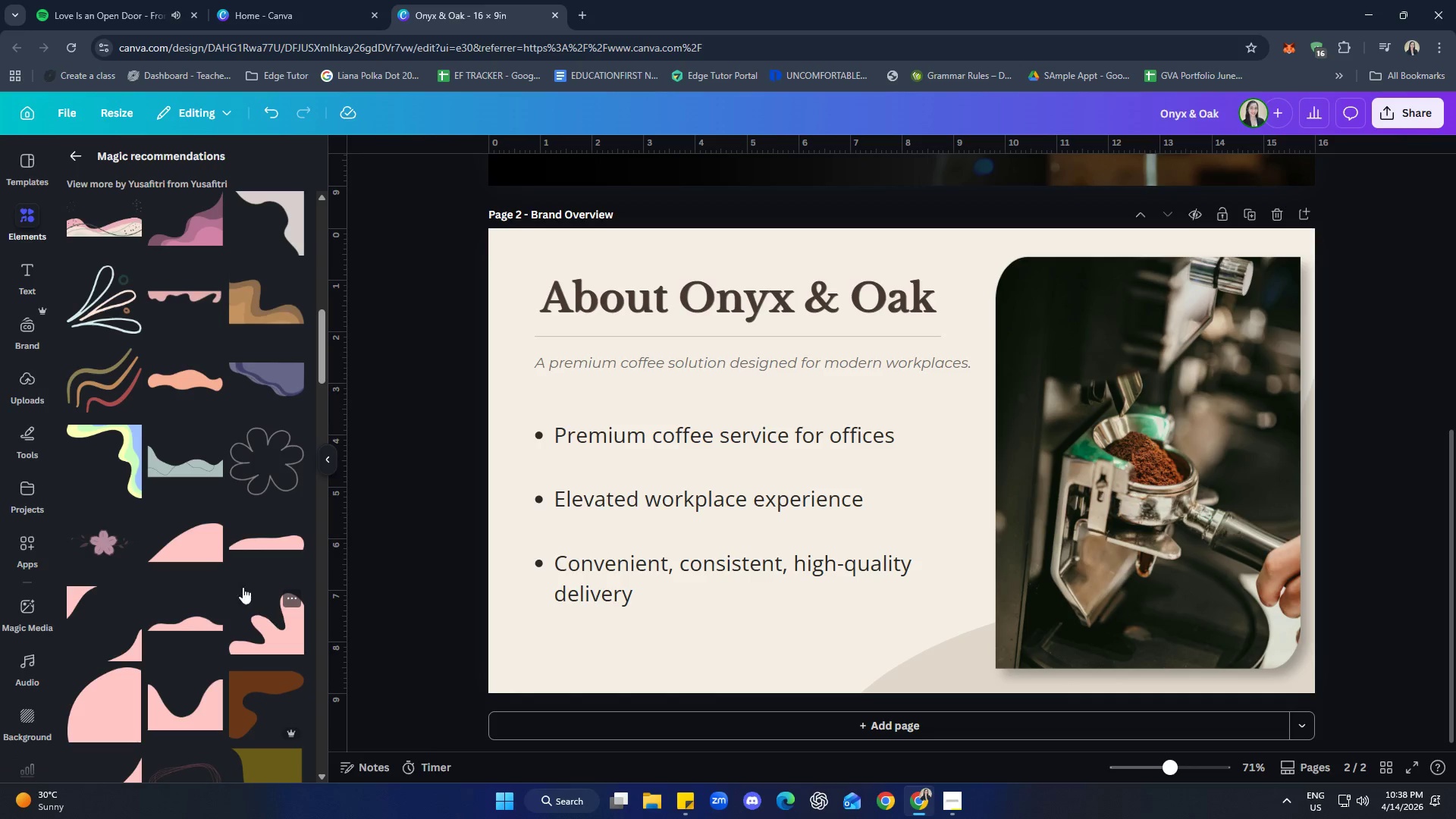 
left_click([202, 561])
 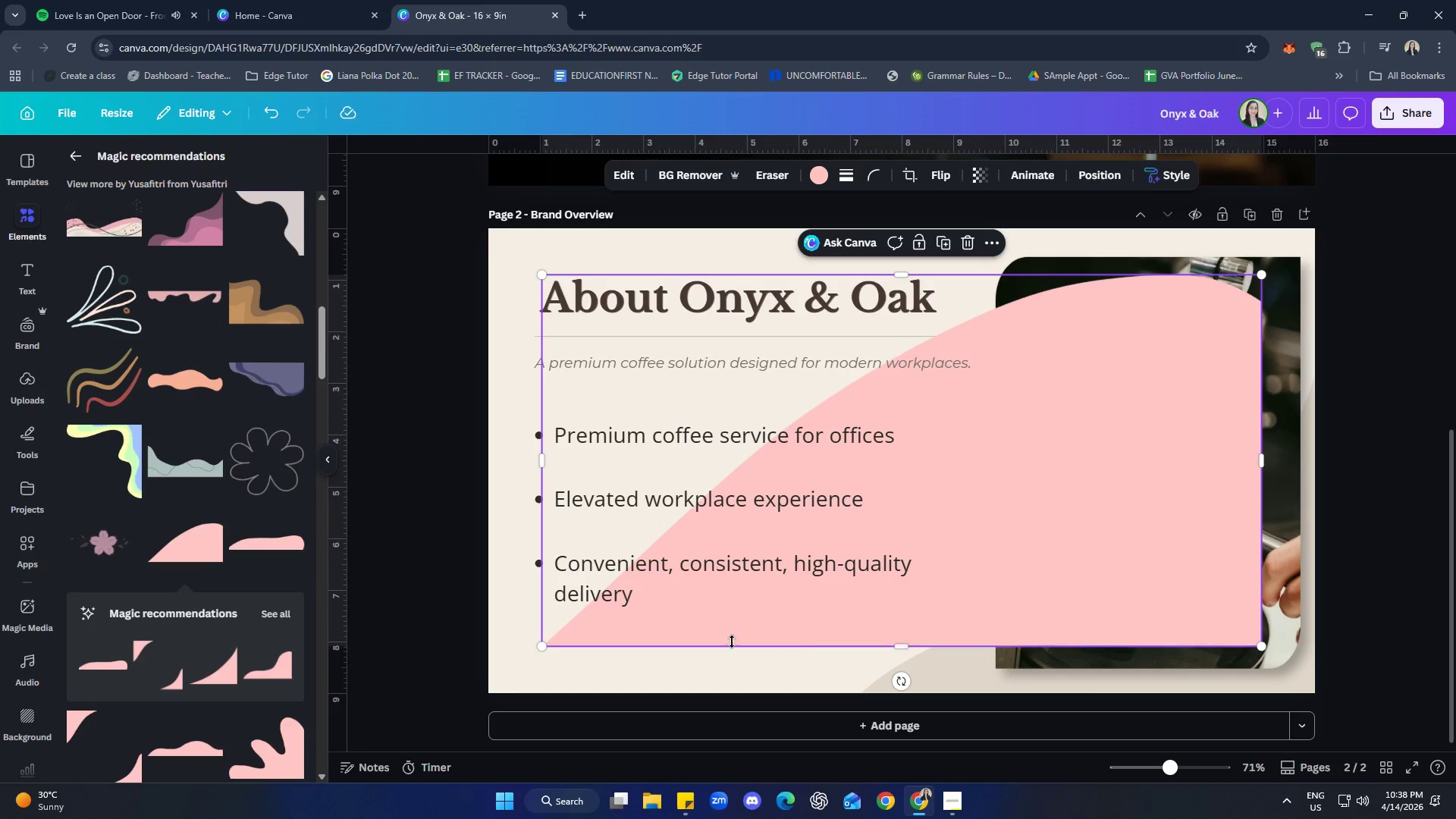 
left_click_drag(start_coordinate=[682, 639], to_coordinate=[731, 685])
 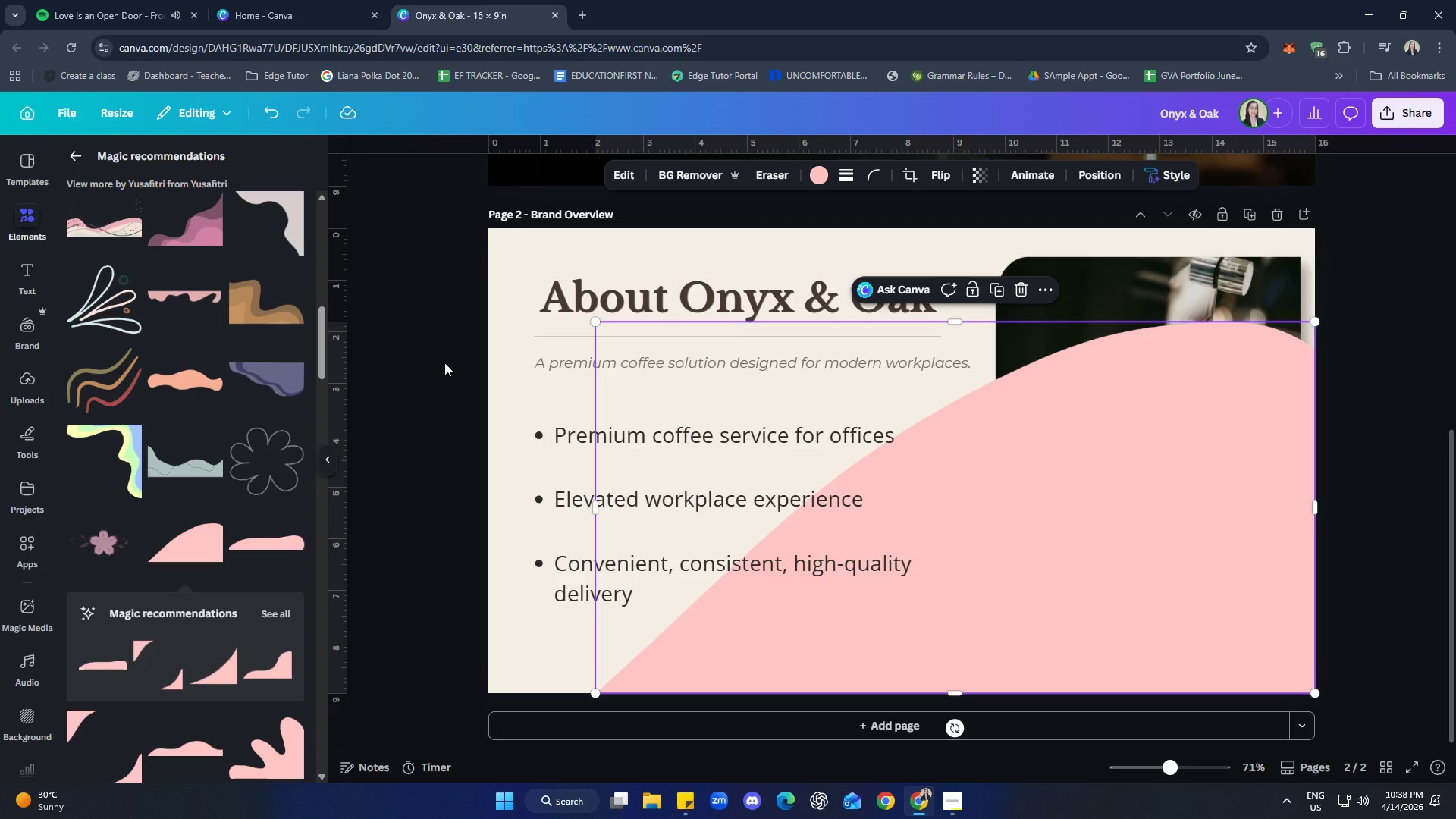 
left_click_drag(start_coordinate=[593, 324], to_coordinate=[868, 551])
 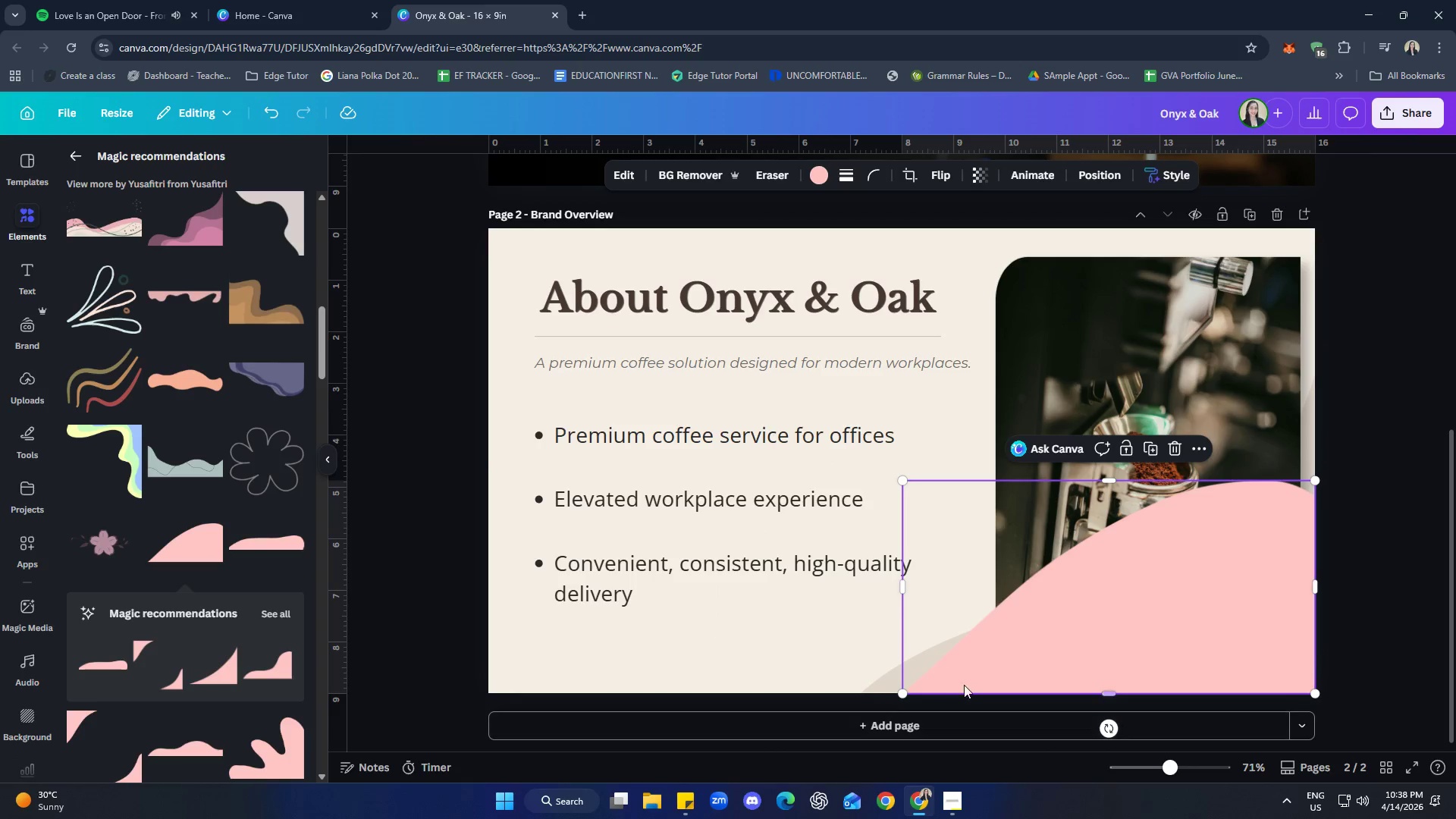 
right_click([959, 674])
 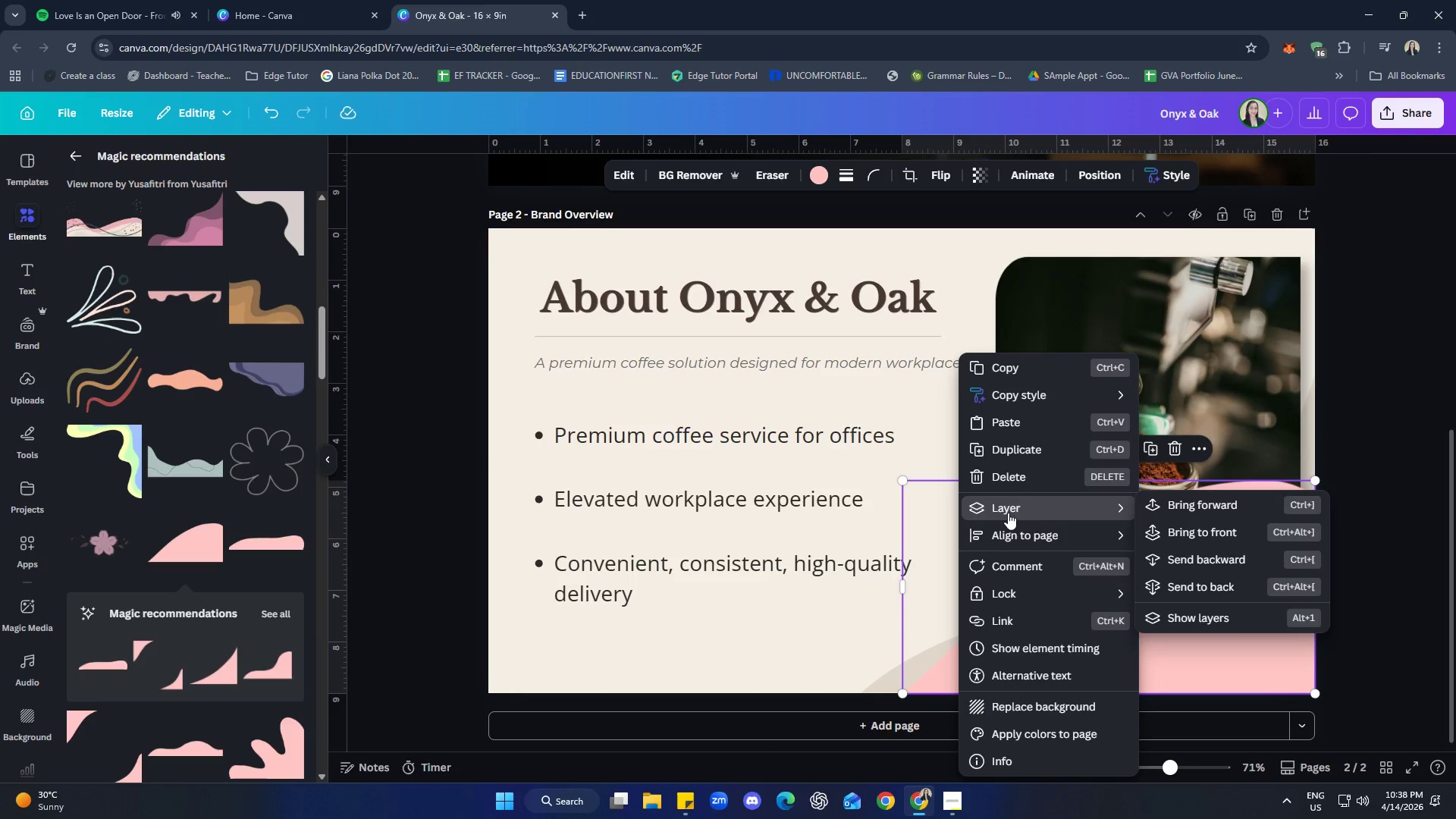 
left_click([1209, 590])
 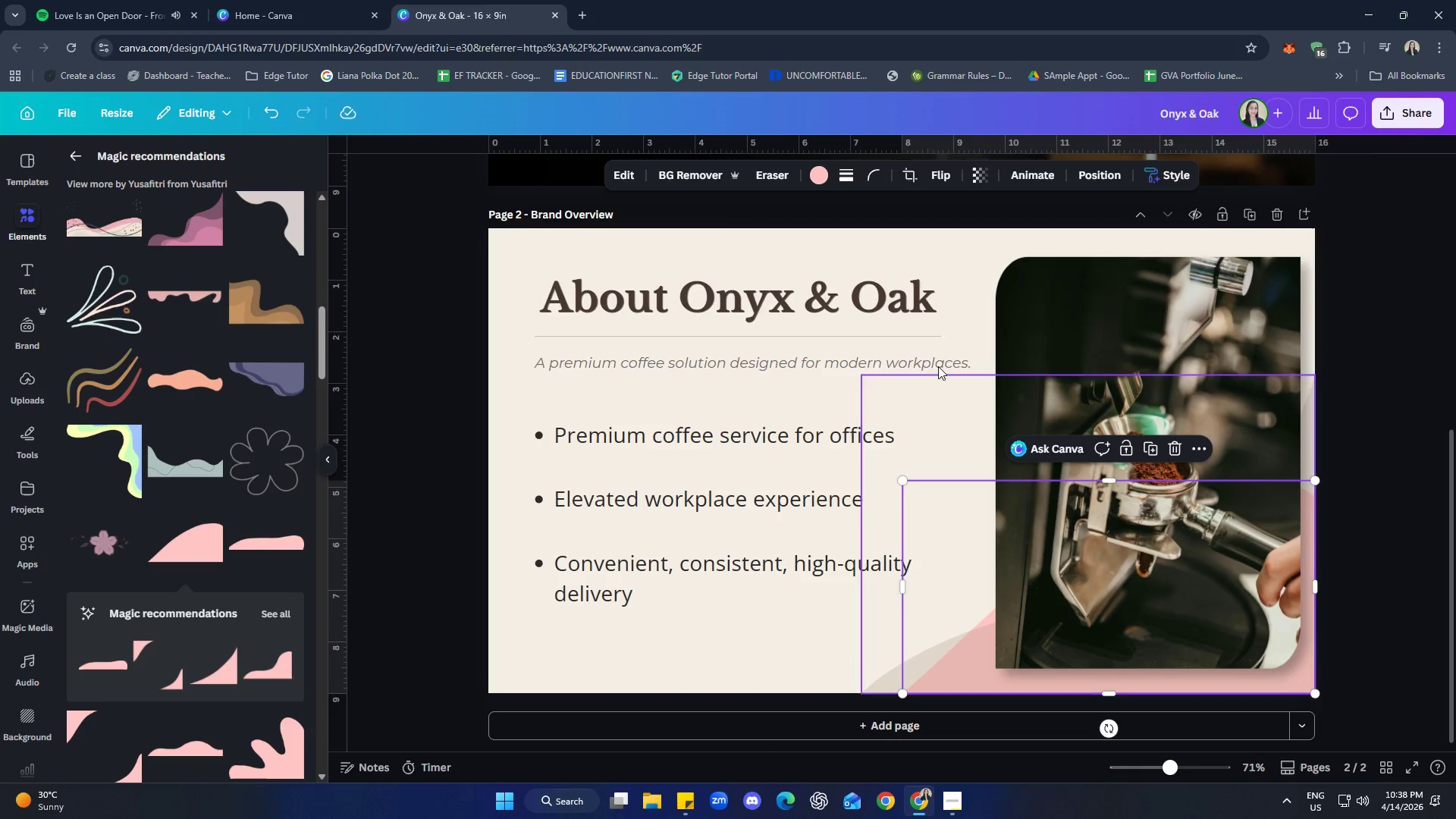 
left_click([827, 176])
 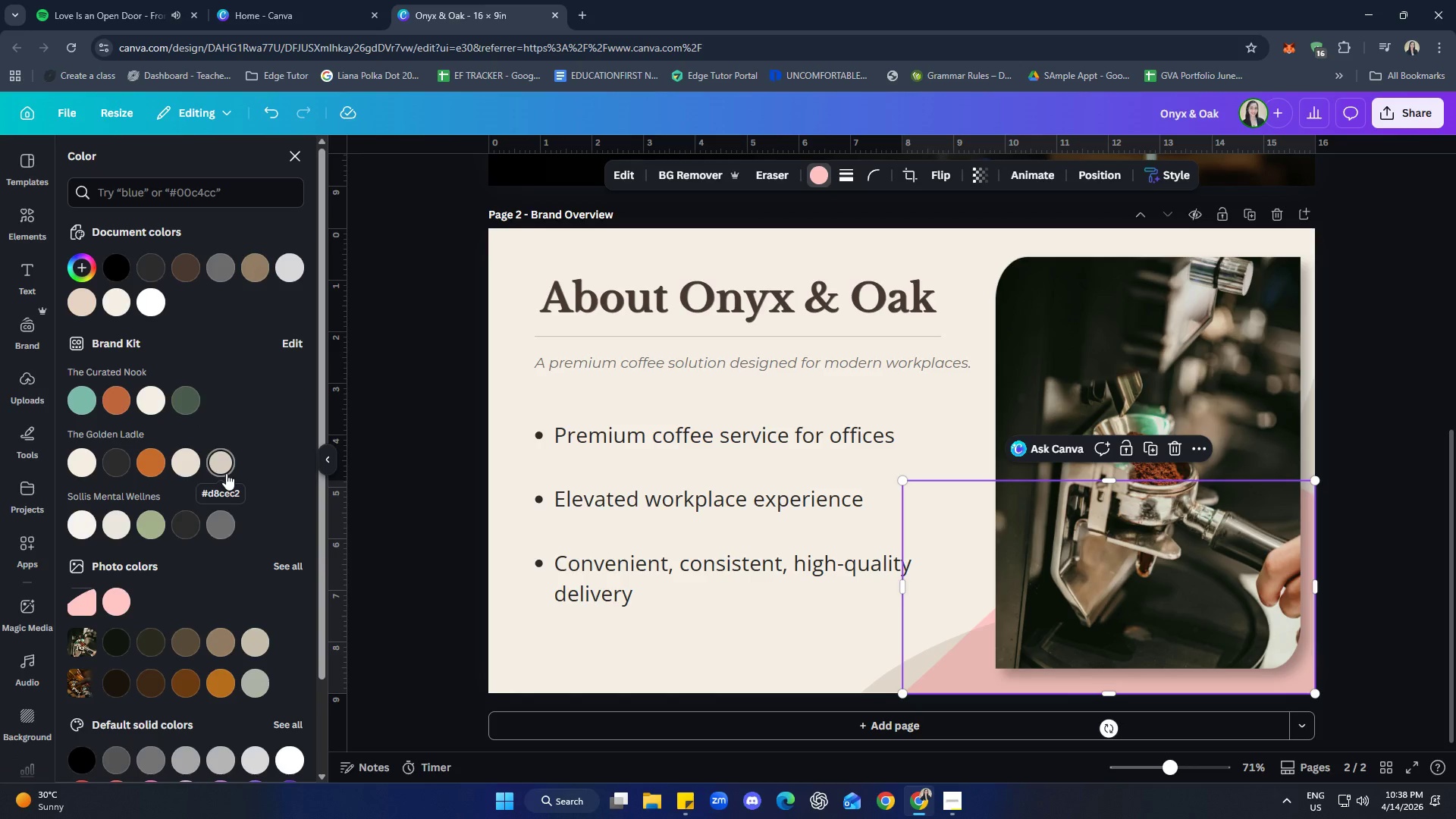 
left_click([222, 646])
 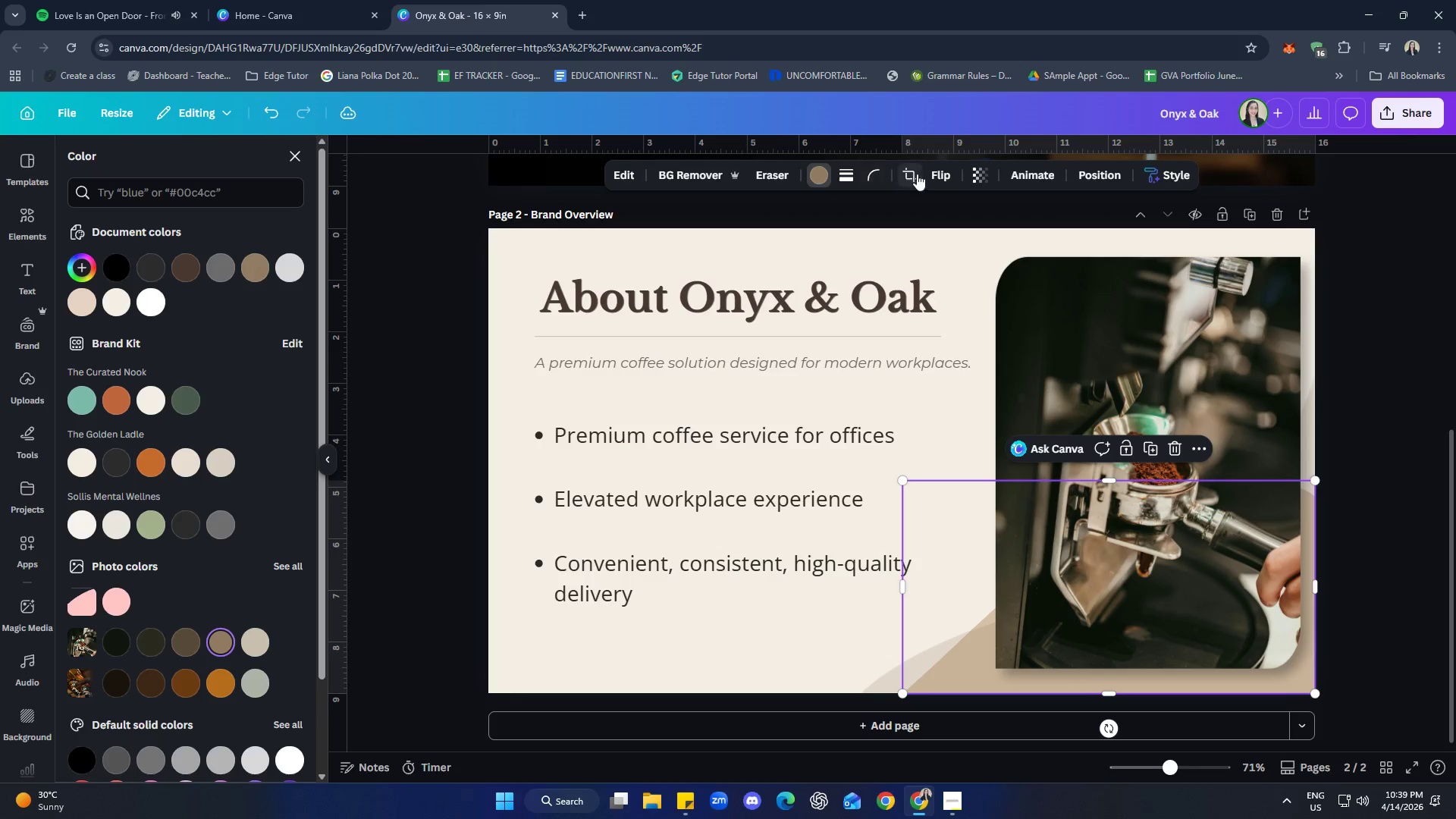 
left_click([984, 174])
 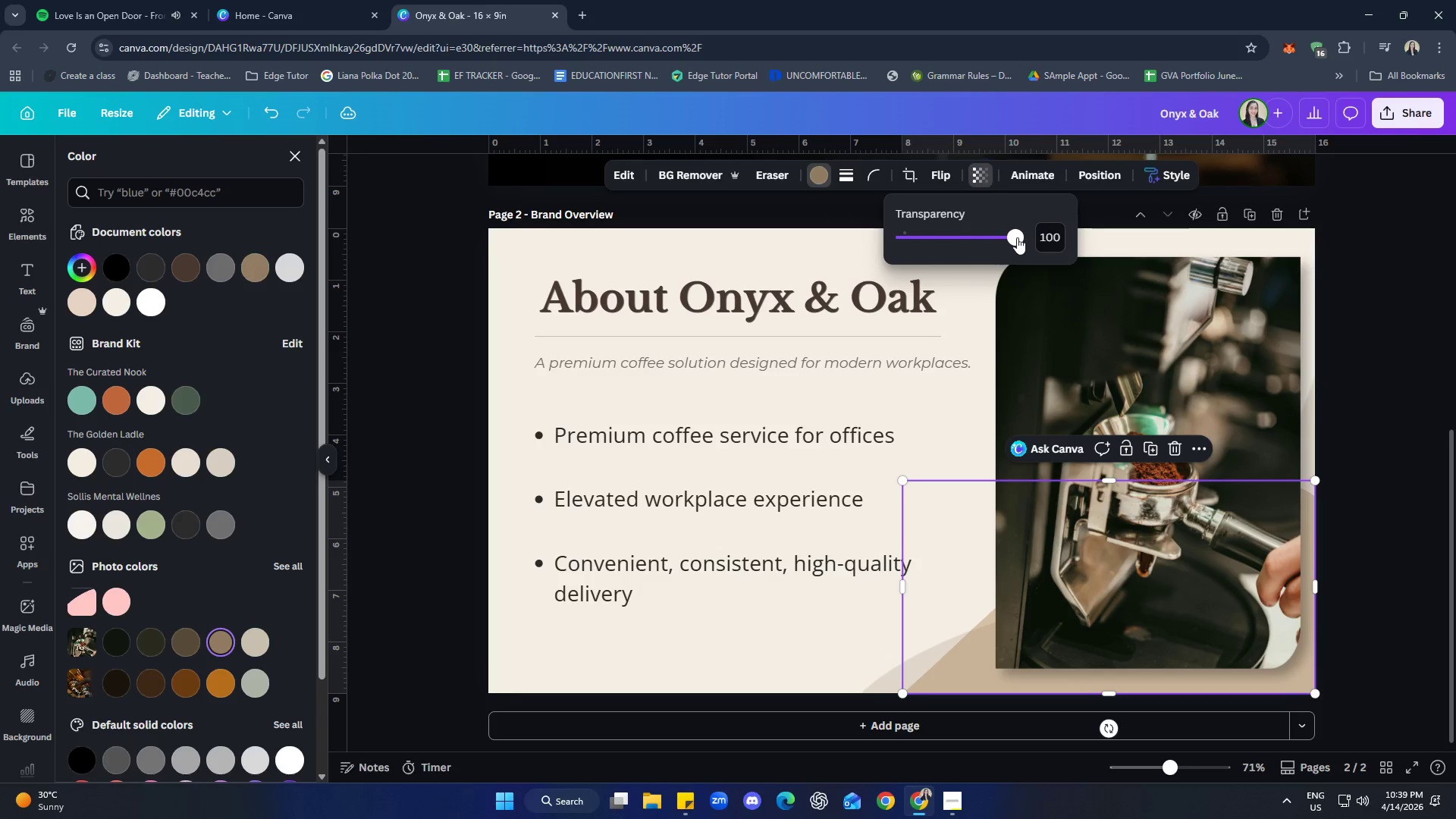 
left_click_drag(start_coordinate=[1020, 235], to_coordinate=[926, 240])
 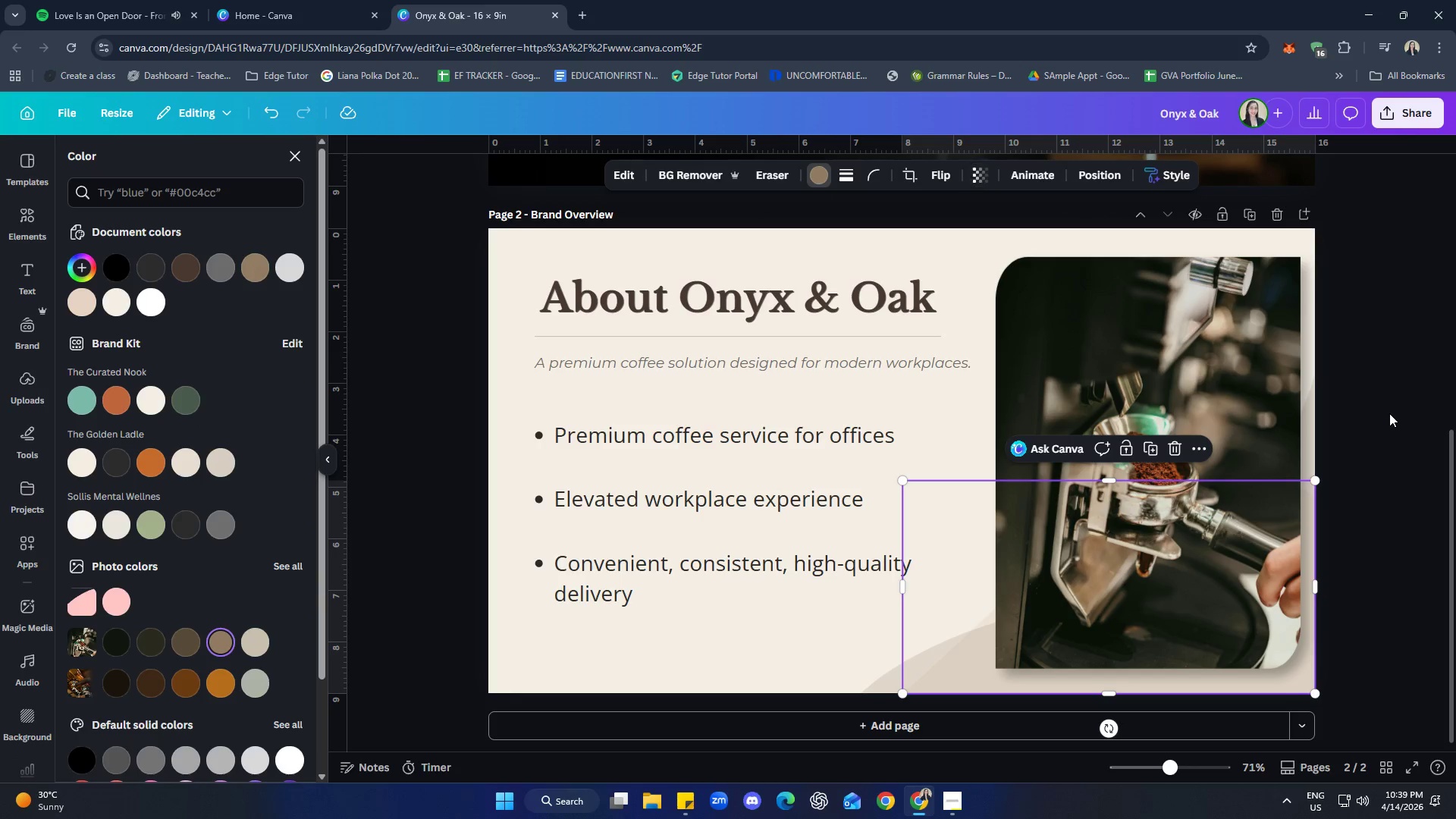 
double_click([1389, 413])
 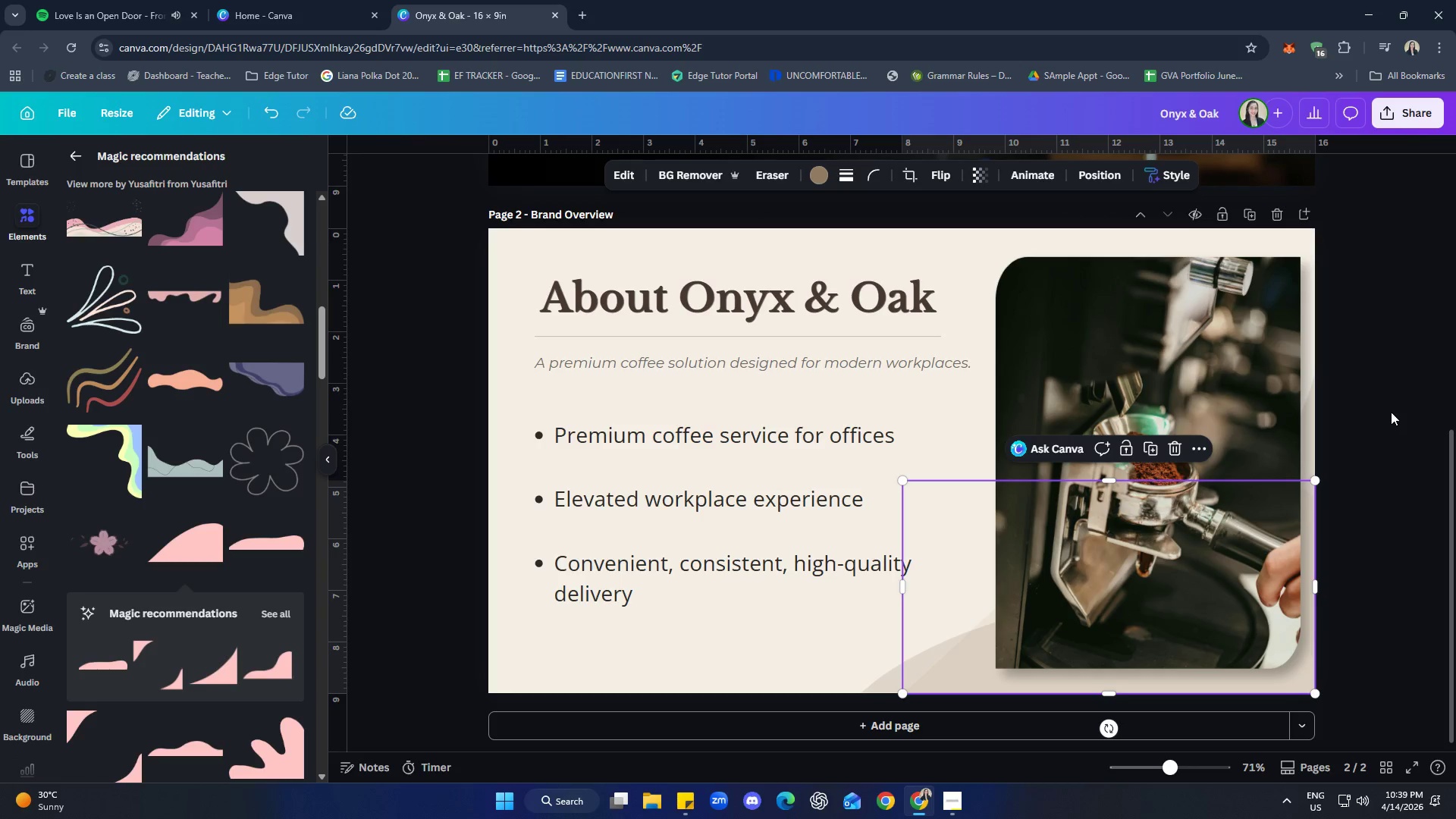 
triple_click([1396, 405])
 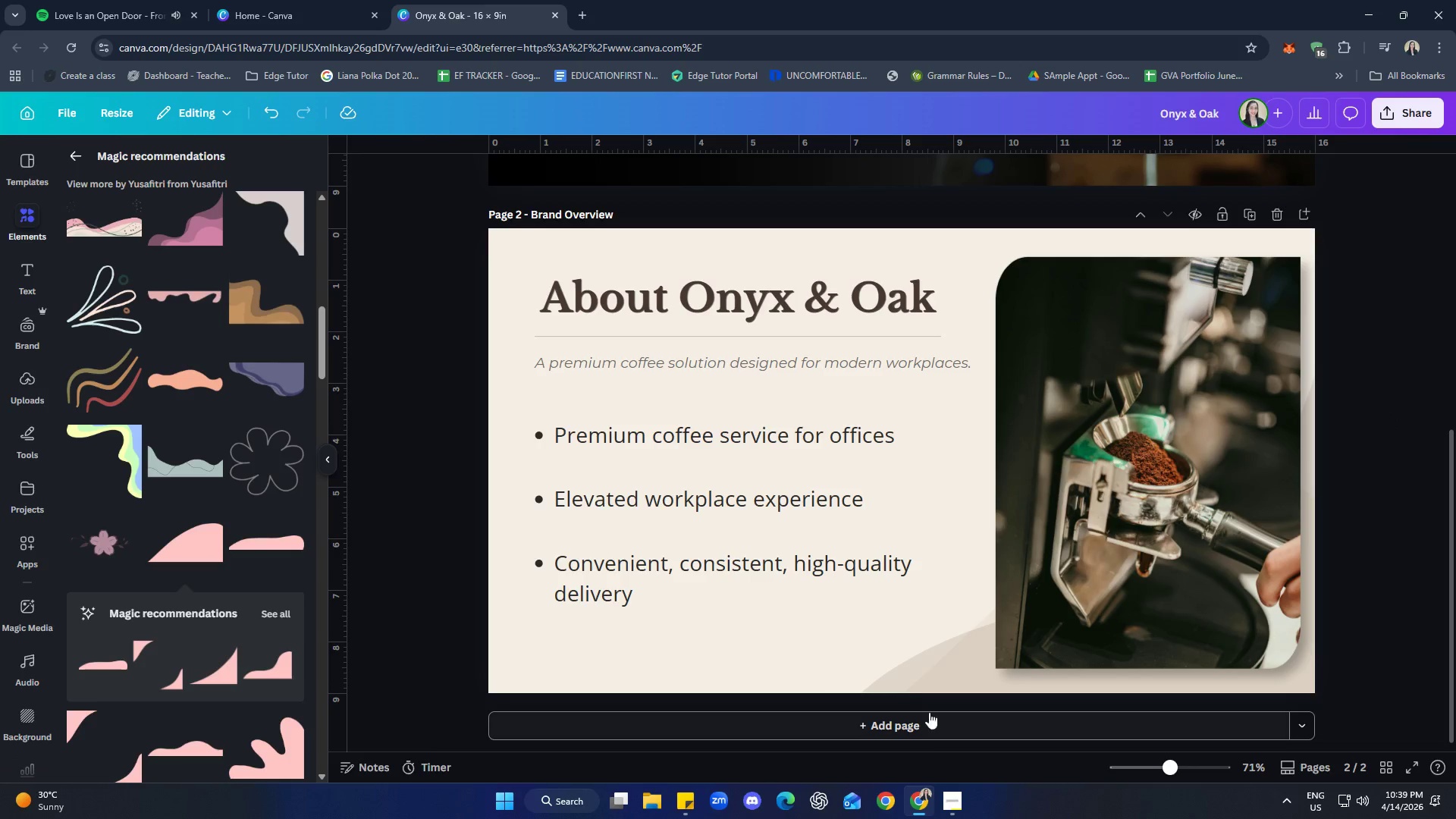 
left_click([885, 673])
 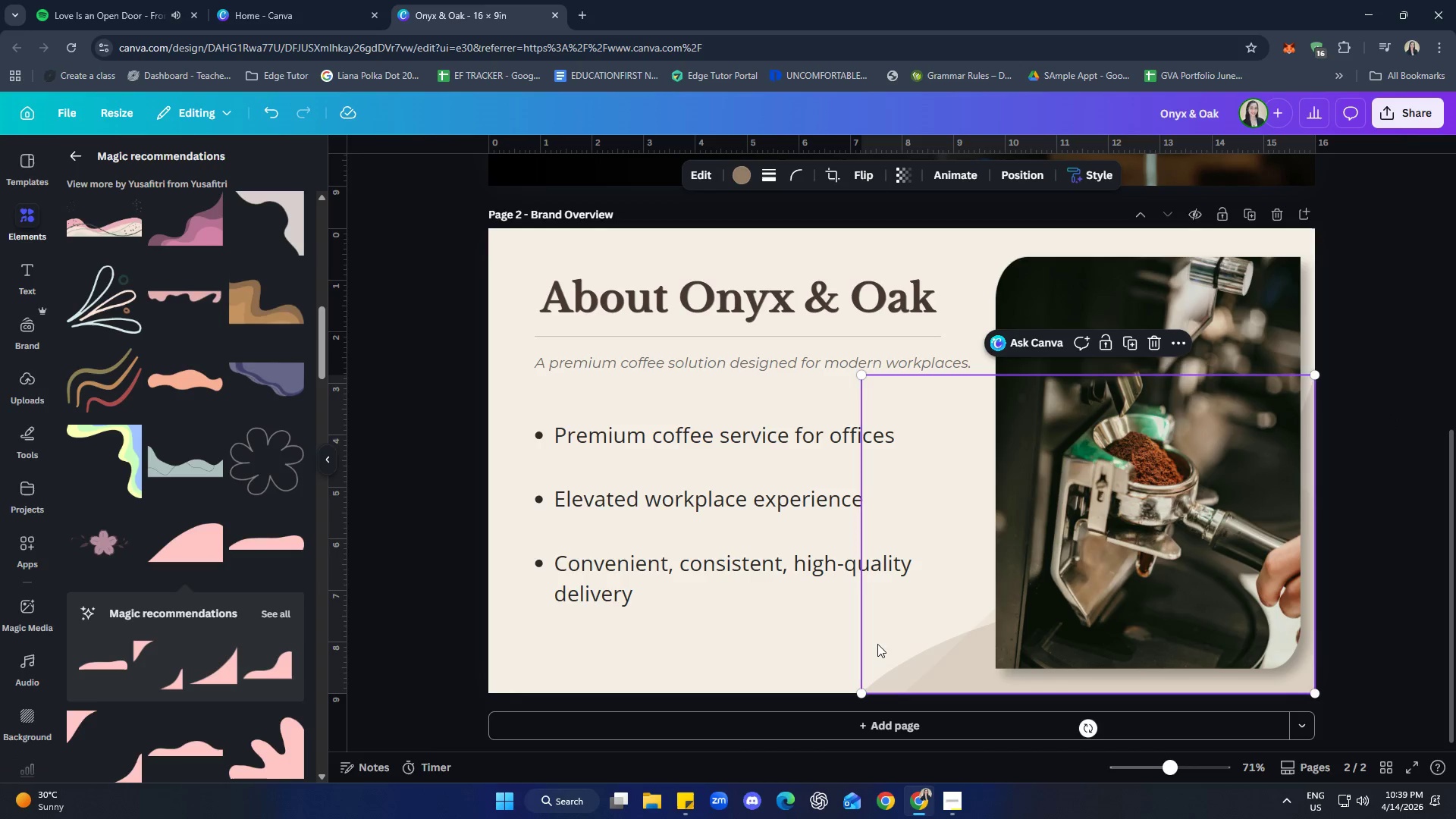 
left_click_drag(start_coordinate=[877, 639], to_coordinate=[846, 639])
 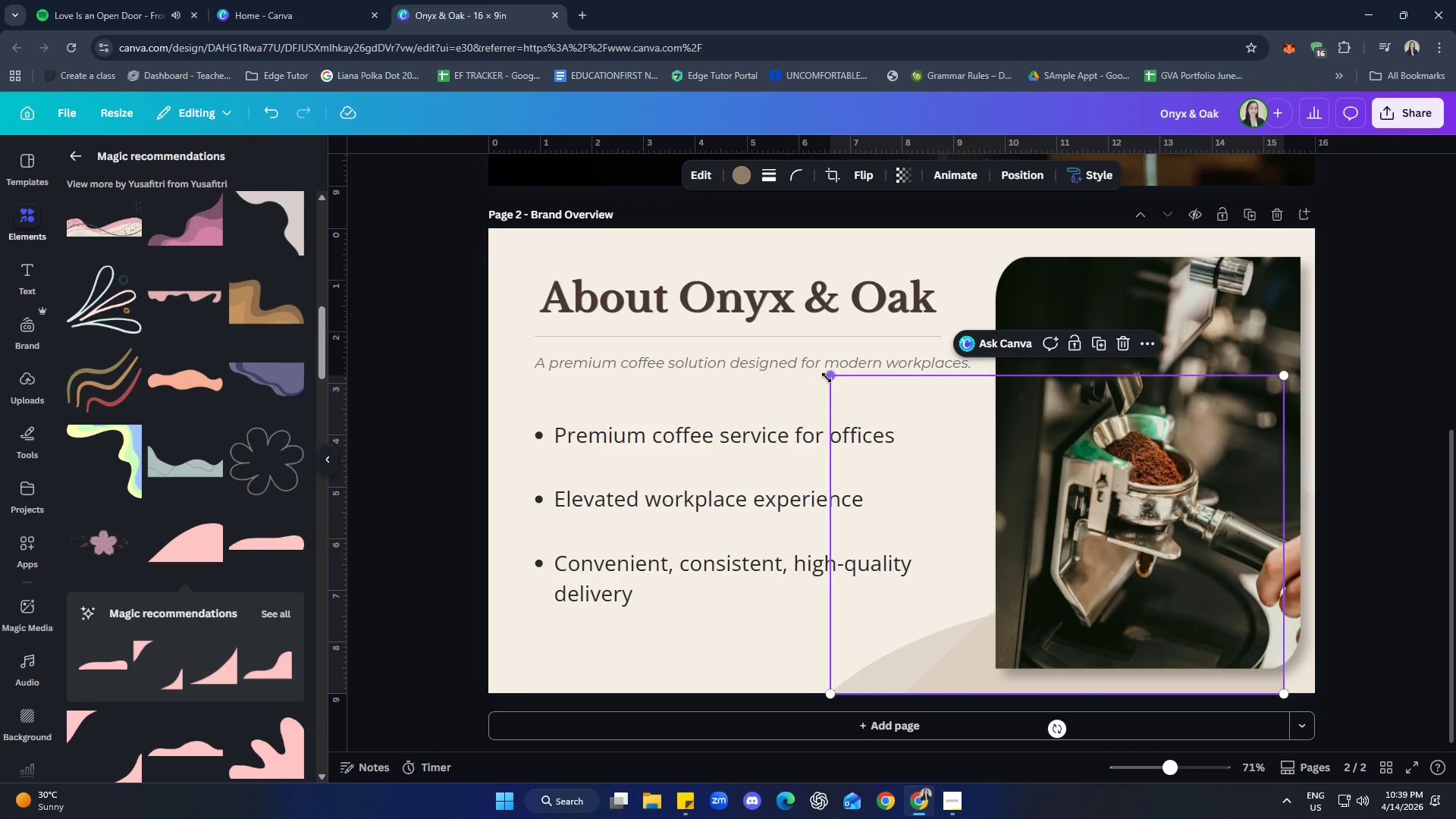 
left_click_drag(start_coordinate=[827, 373], to_coordinate=[861, 403])
 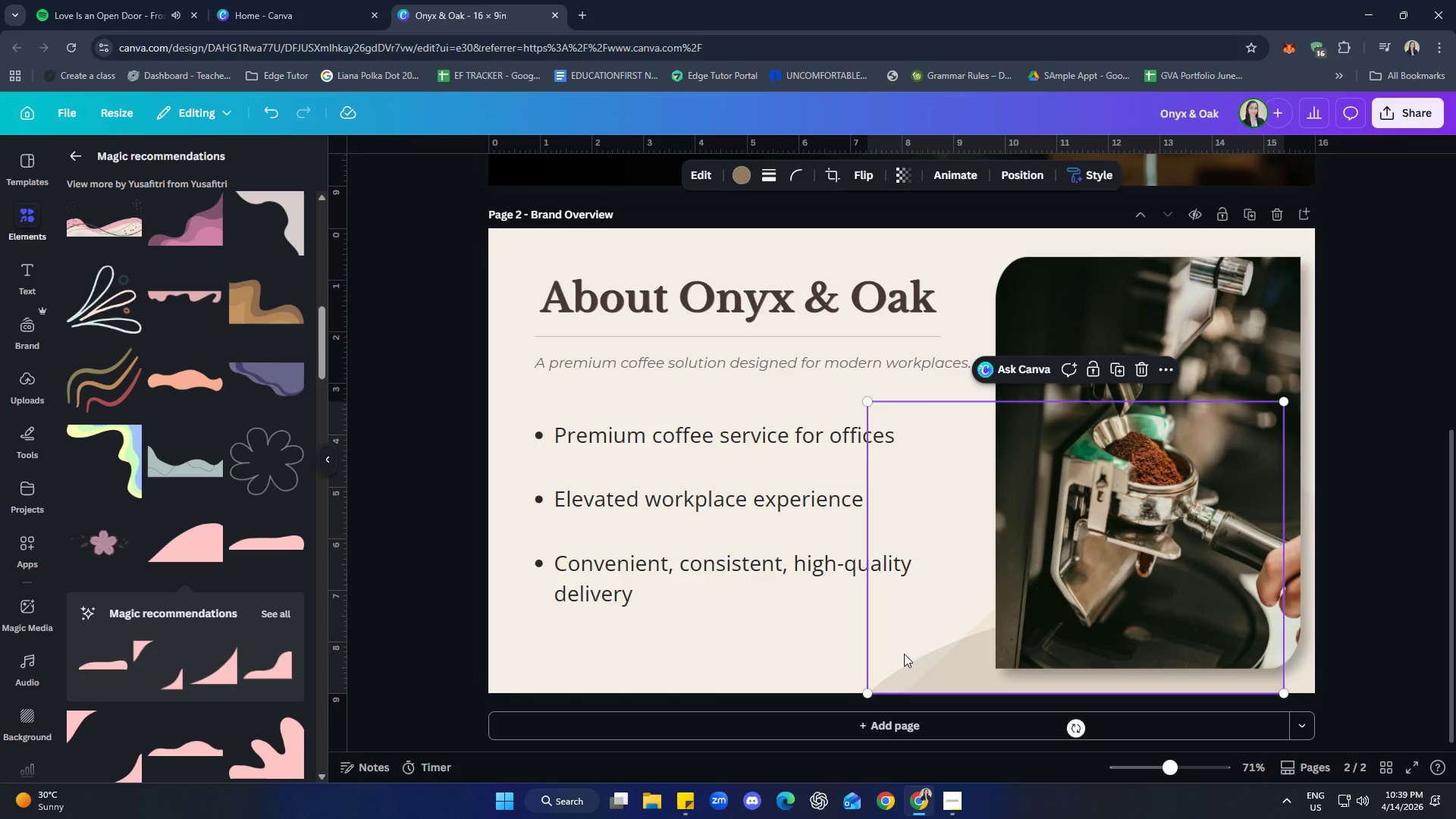 
left_click_drag(start_coordinate=[905, 638], to_coordinate=[899, 635])
 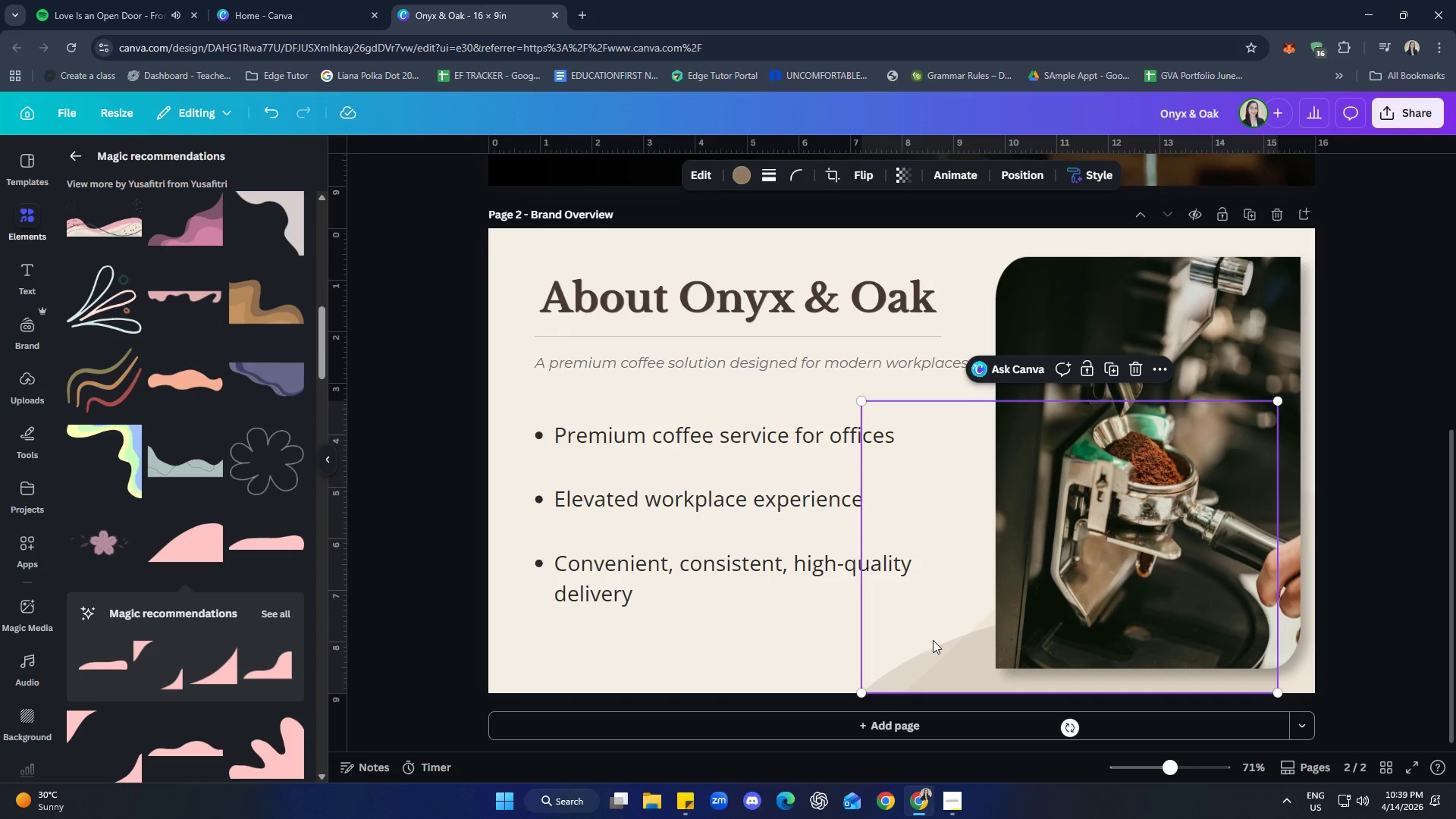 
right_click([937, 623])
 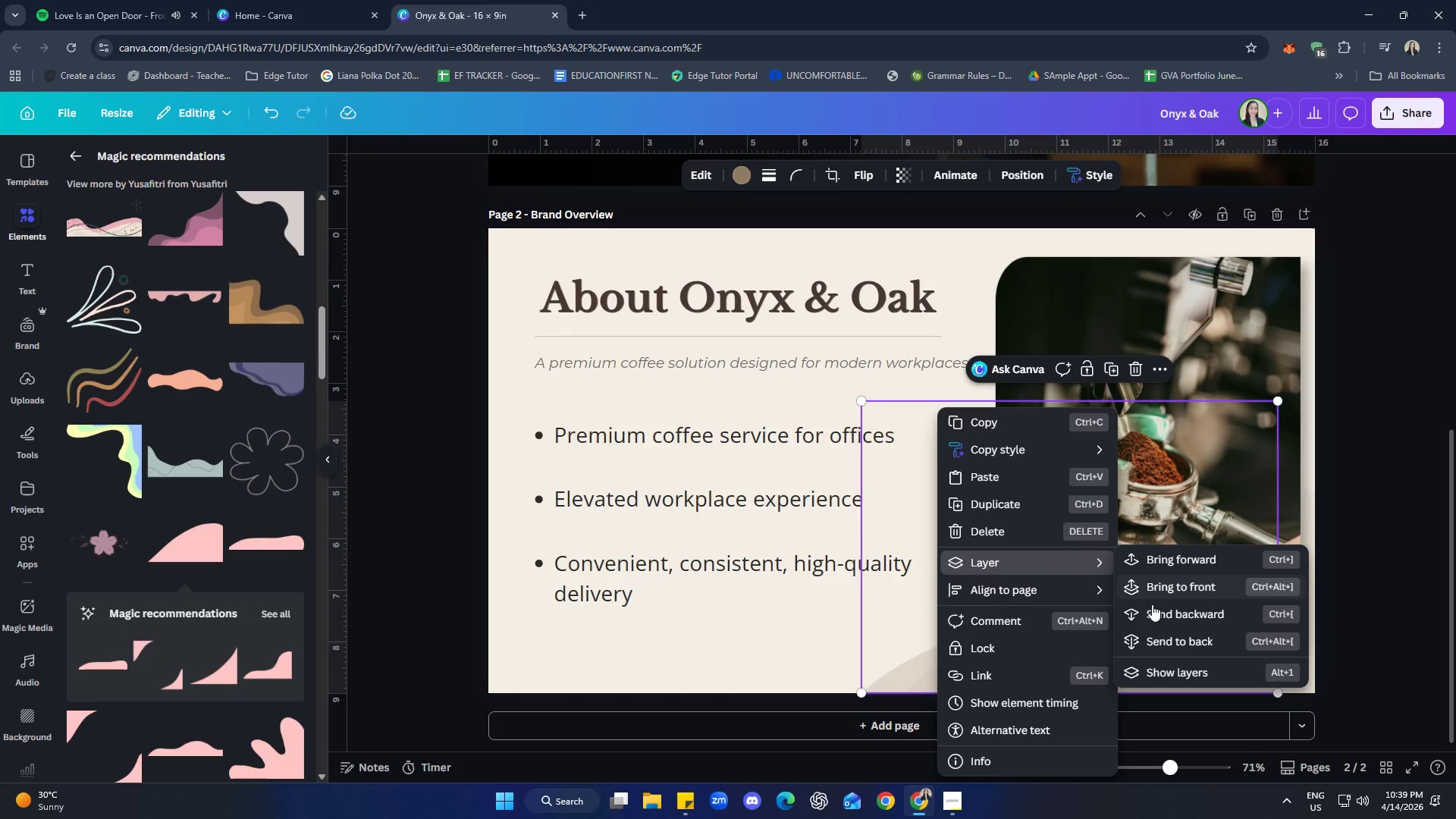 
left_click([1165, 636])
 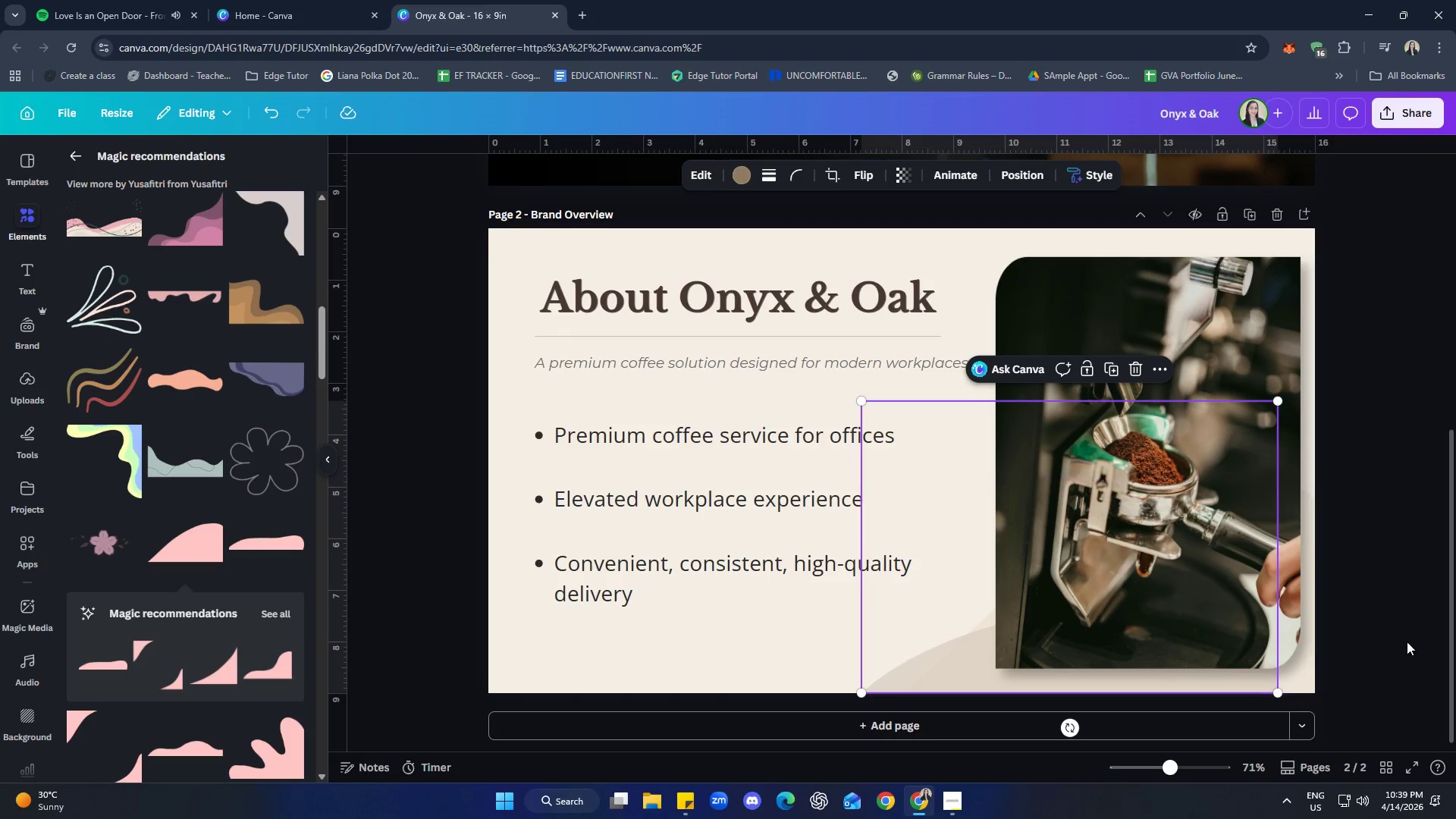 
left_click([1423, 638])
 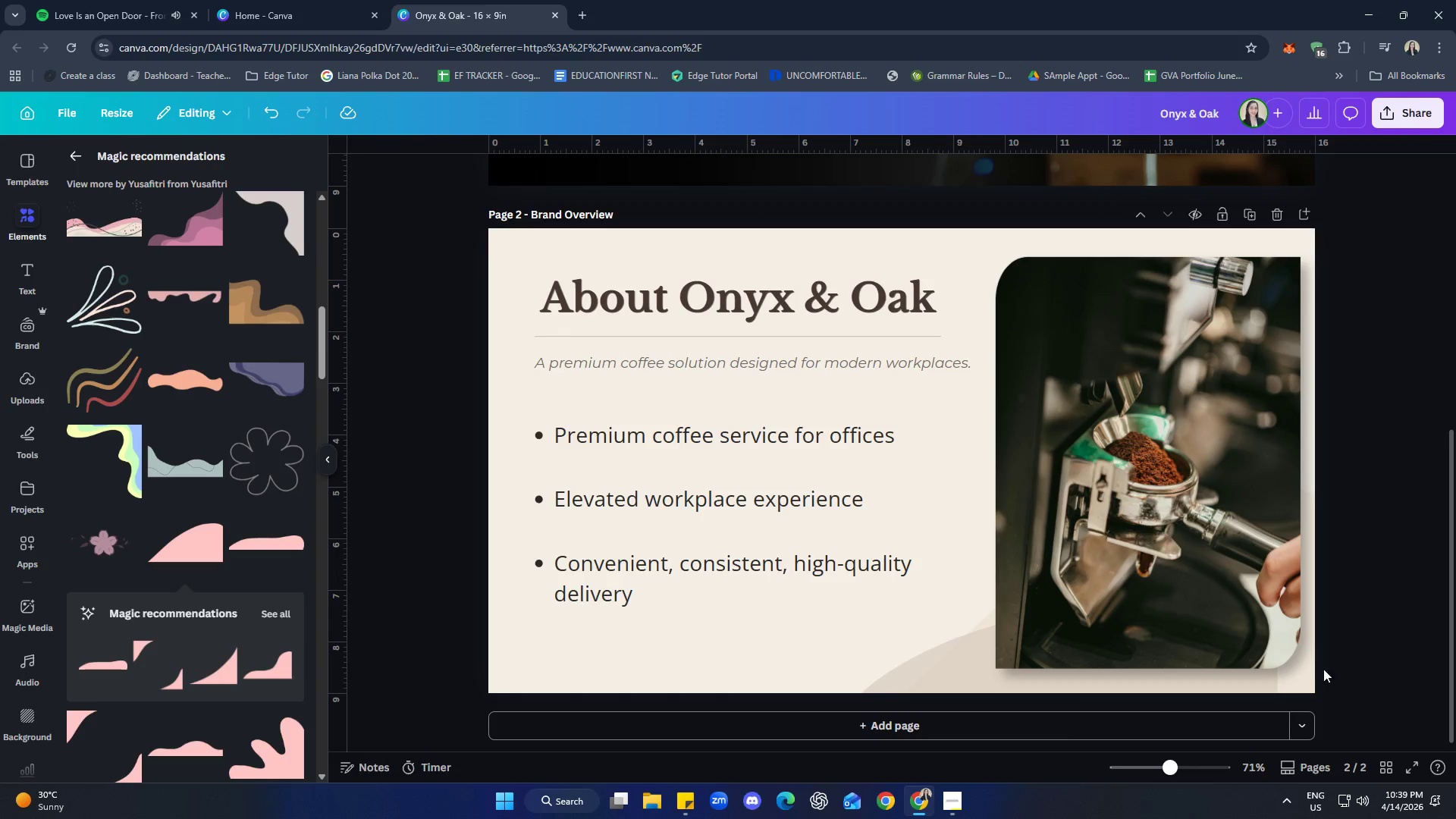 
left_click([1293, 665])
 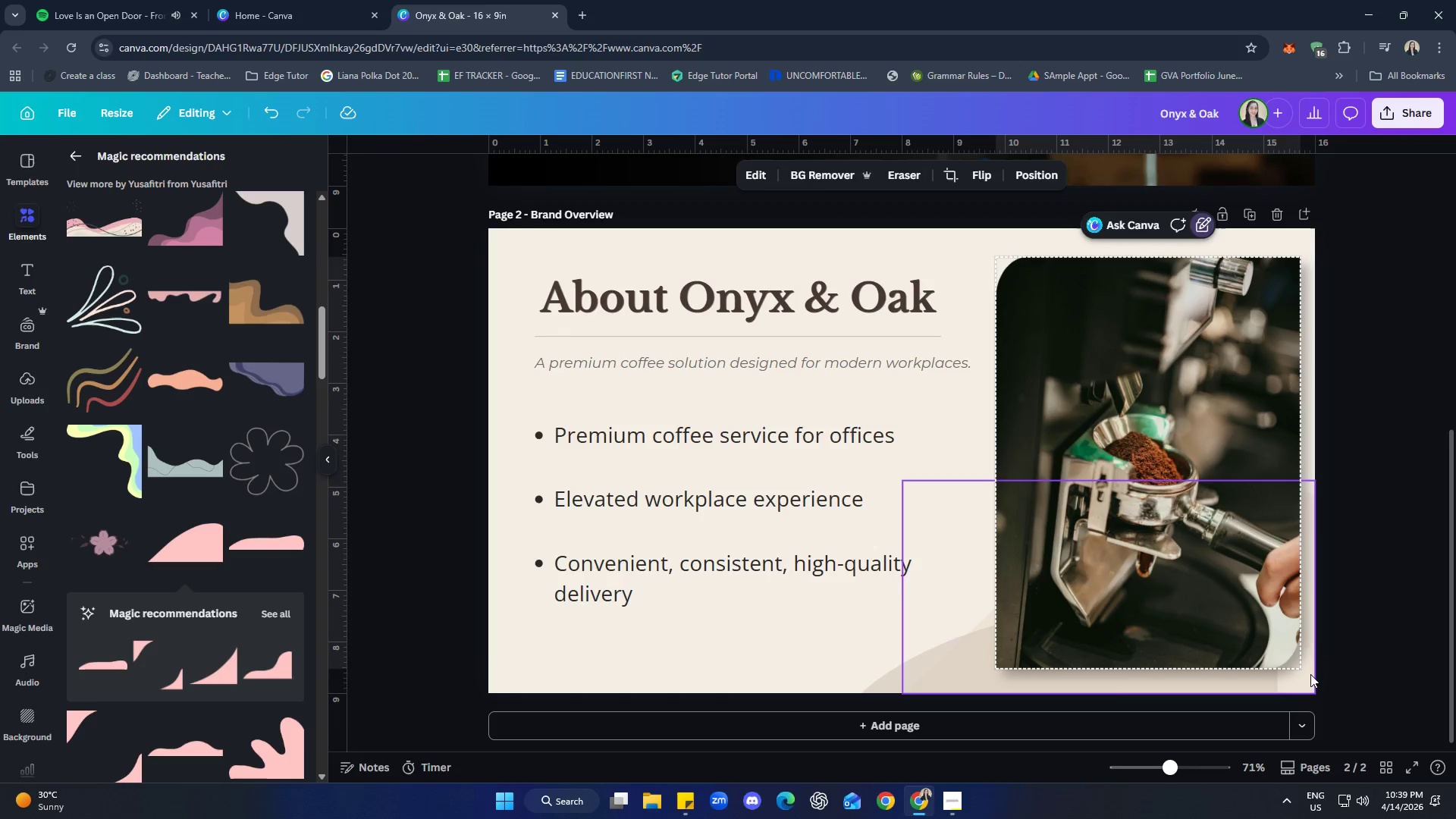 
left_click([1310, 677])
 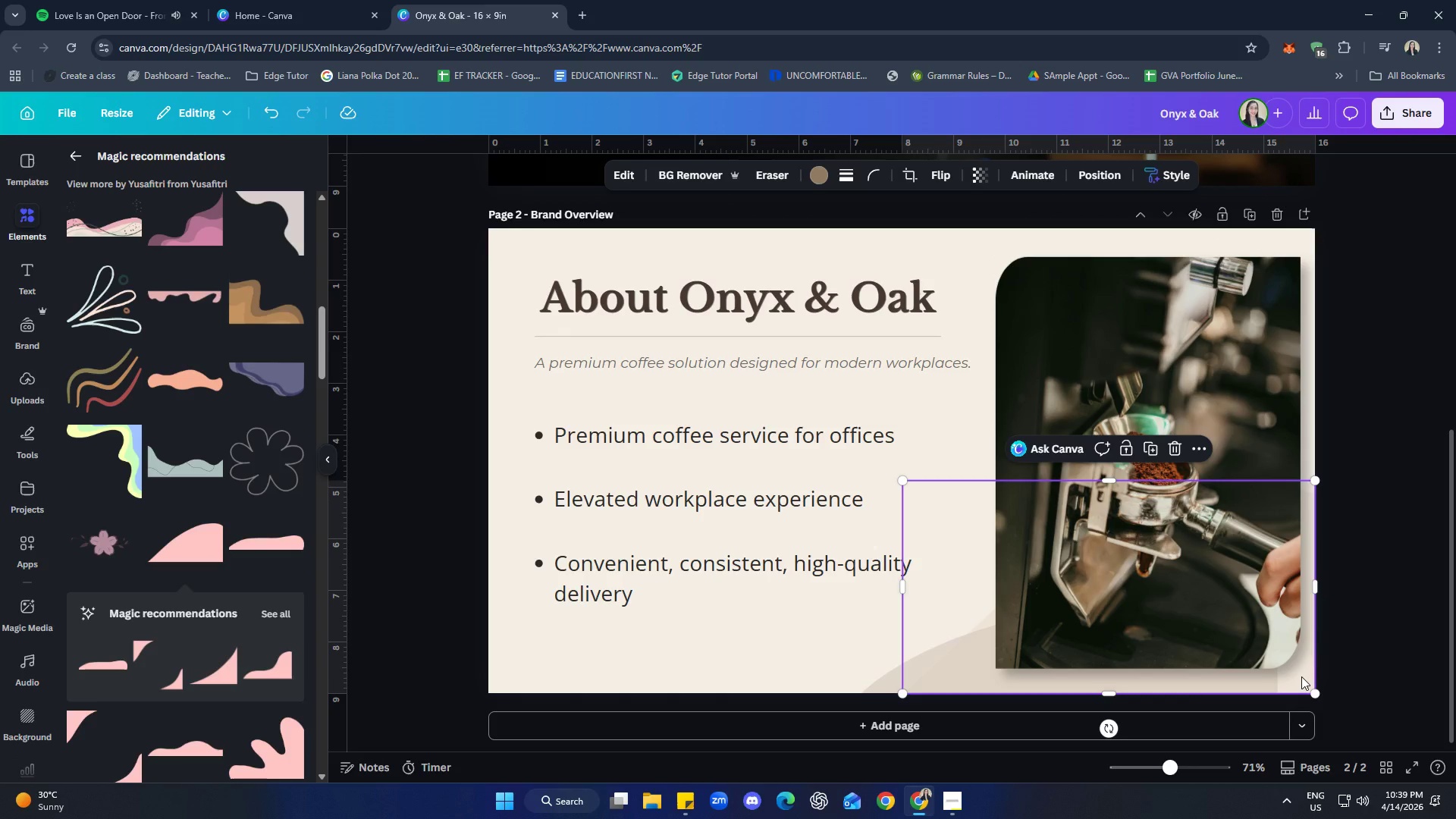 
left_click_drag(start_coordinate=[1301, 676], to_coordinate=[1300, 672])
 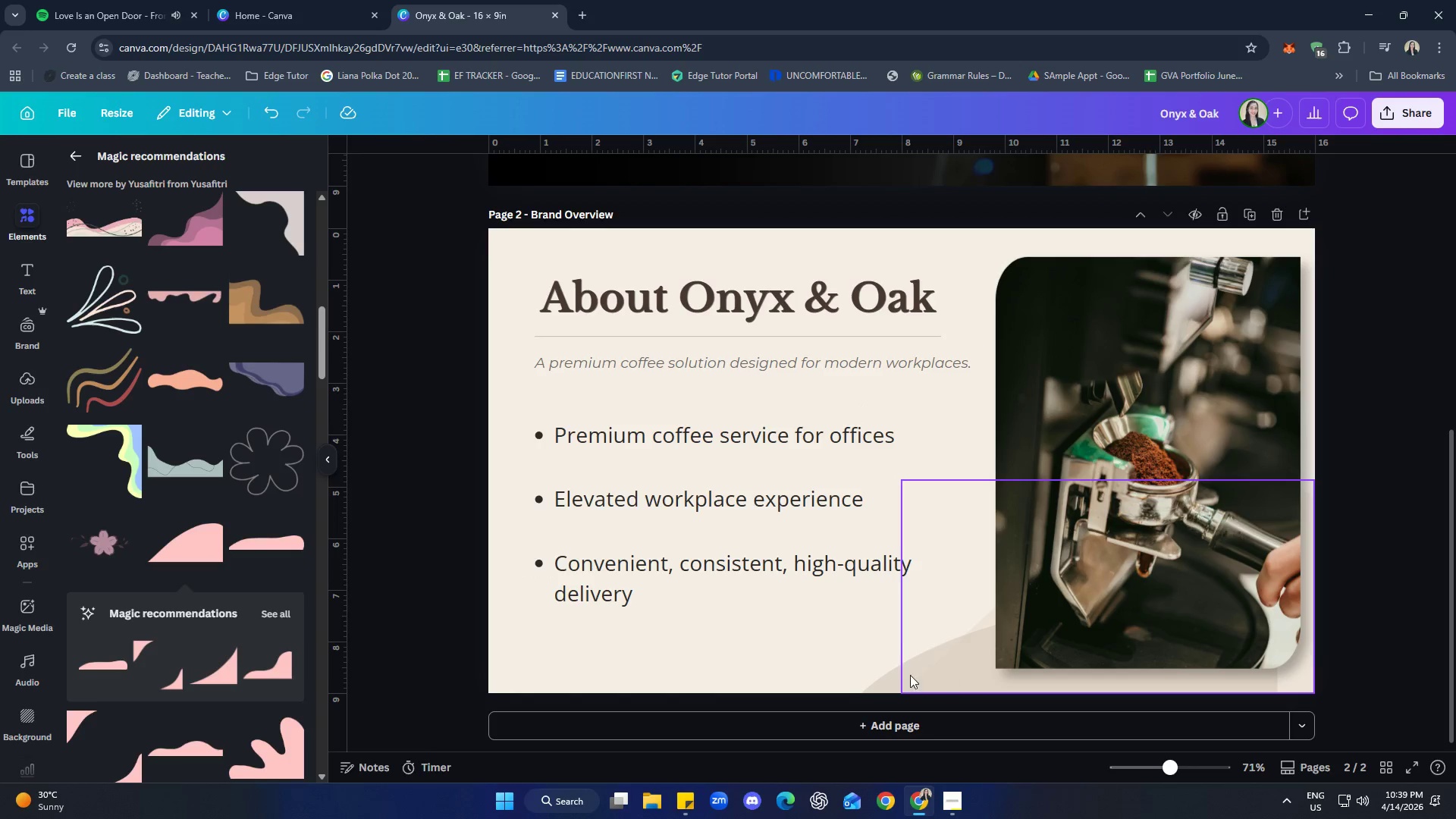 
left_click_drag(start_coordinate=[886, 680], to_coordinate=[928, 679])
 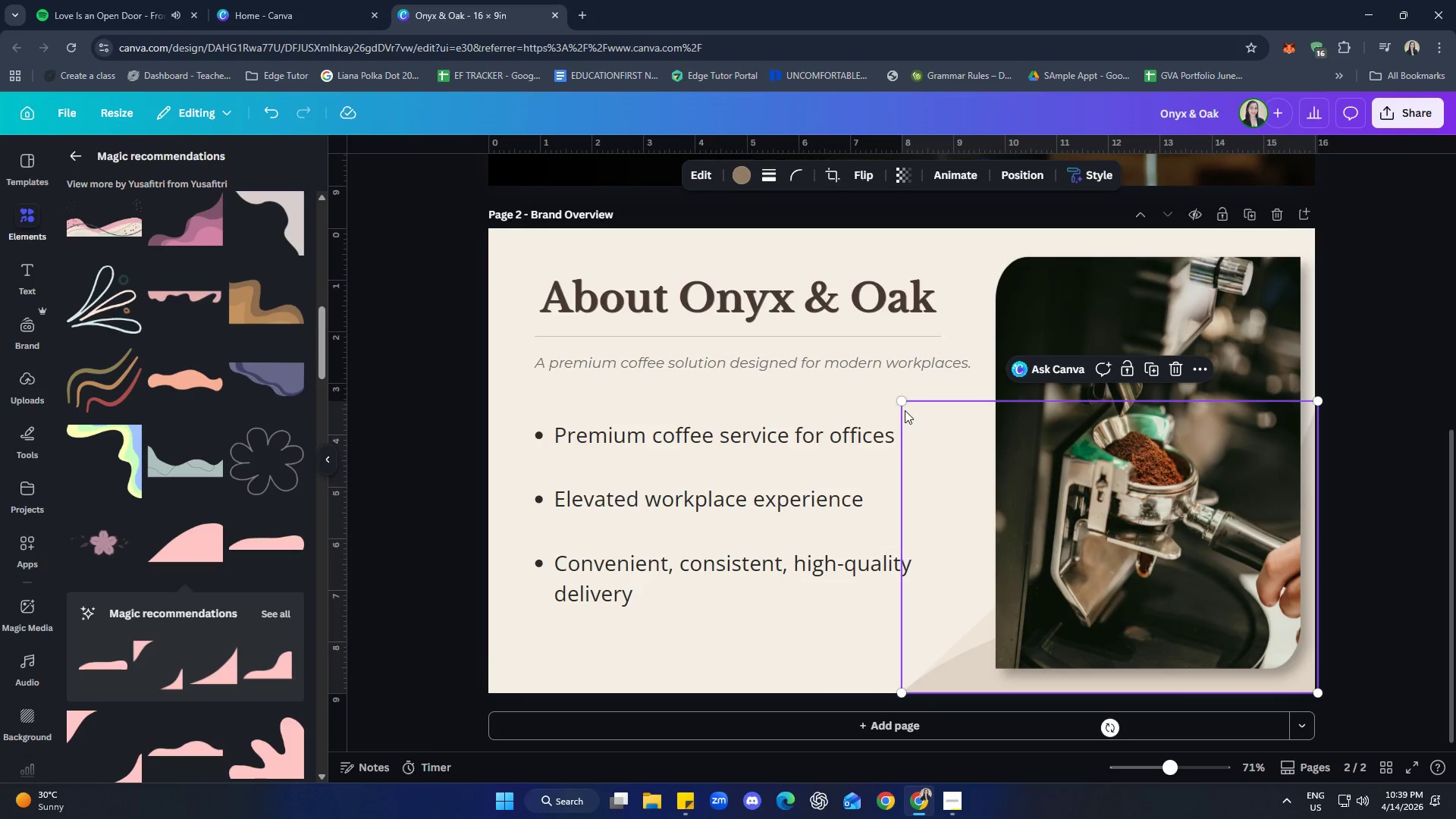 
left_click_drag(start_coordinate=[899, 401], to_coordinate=[845, 362])
 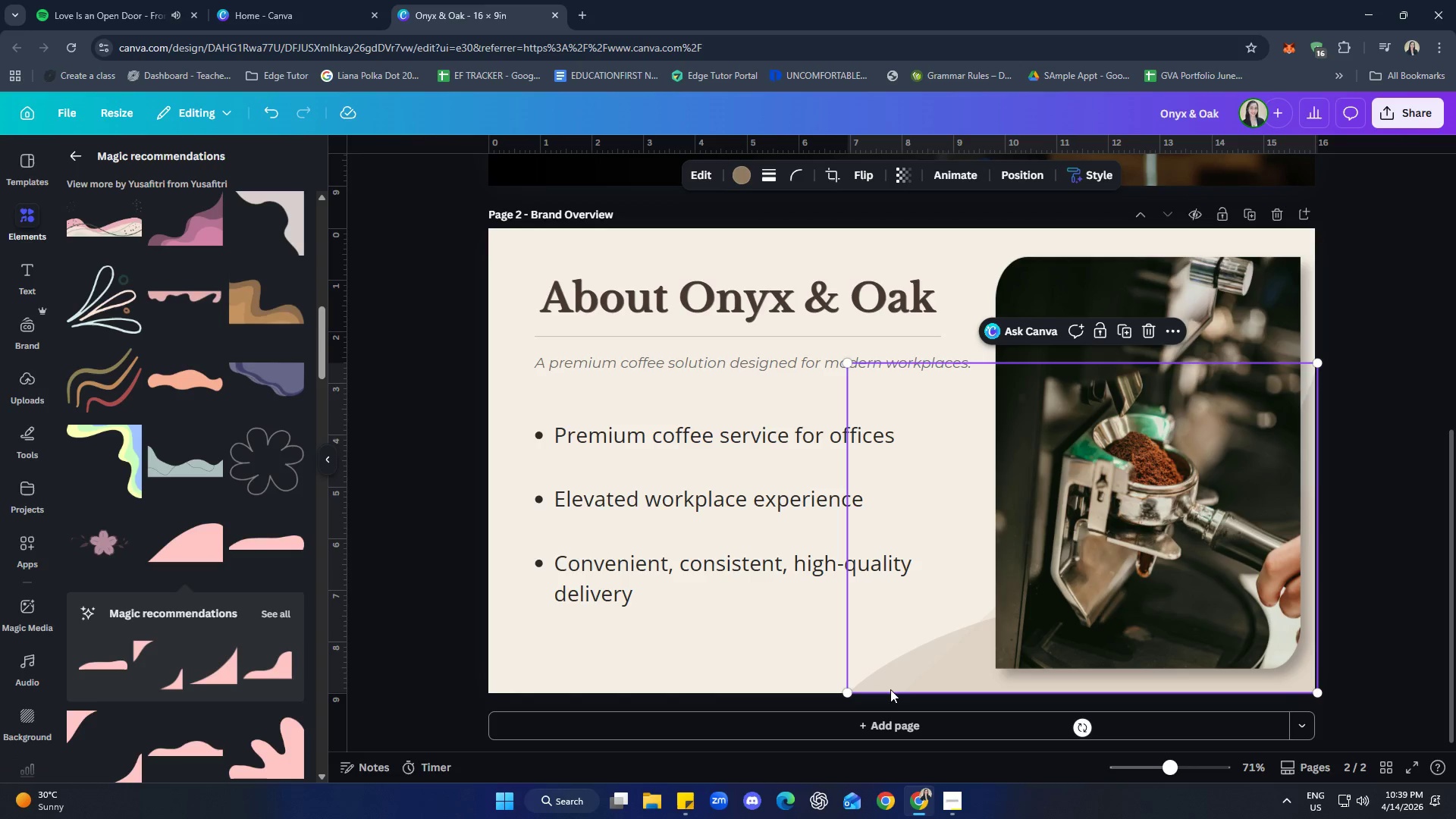 
left_click_drag(start_coordinate=[873, 630], to_coordinate=[955, 630])
 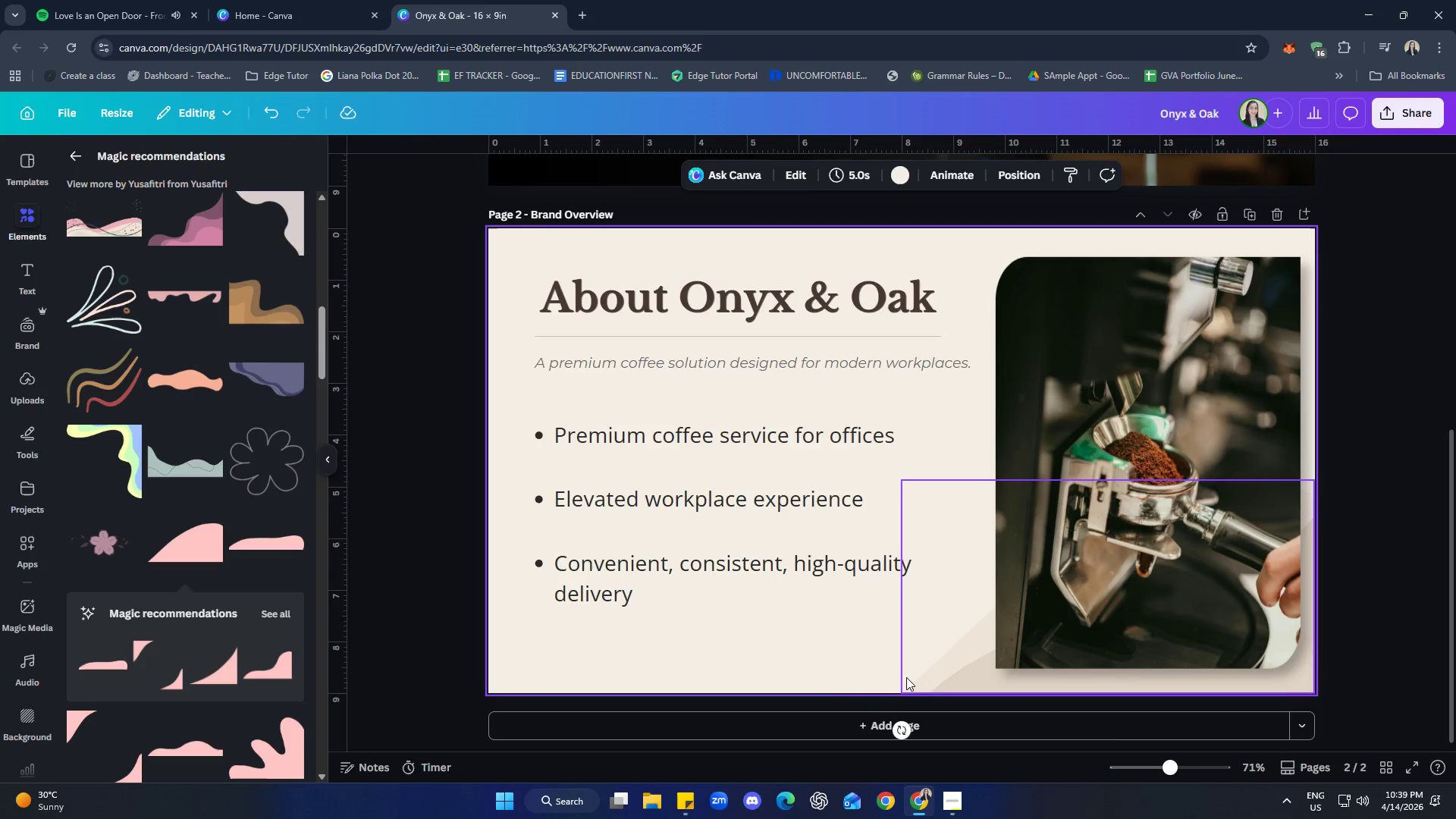 
left_click([909, 676])
 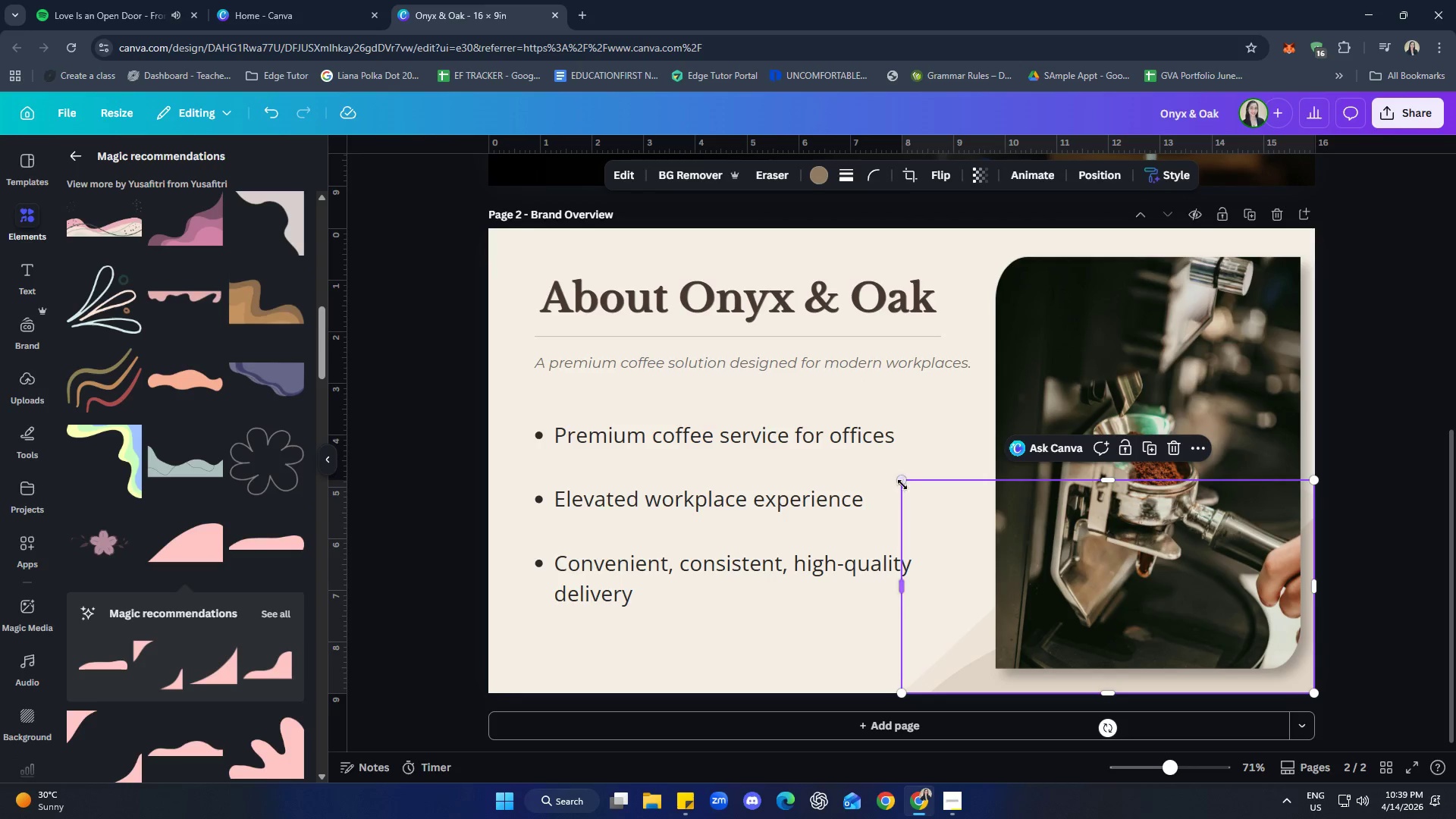 
left_click_drag(start_coordinate=[900, 482], to_coordinate=[844, 450])
 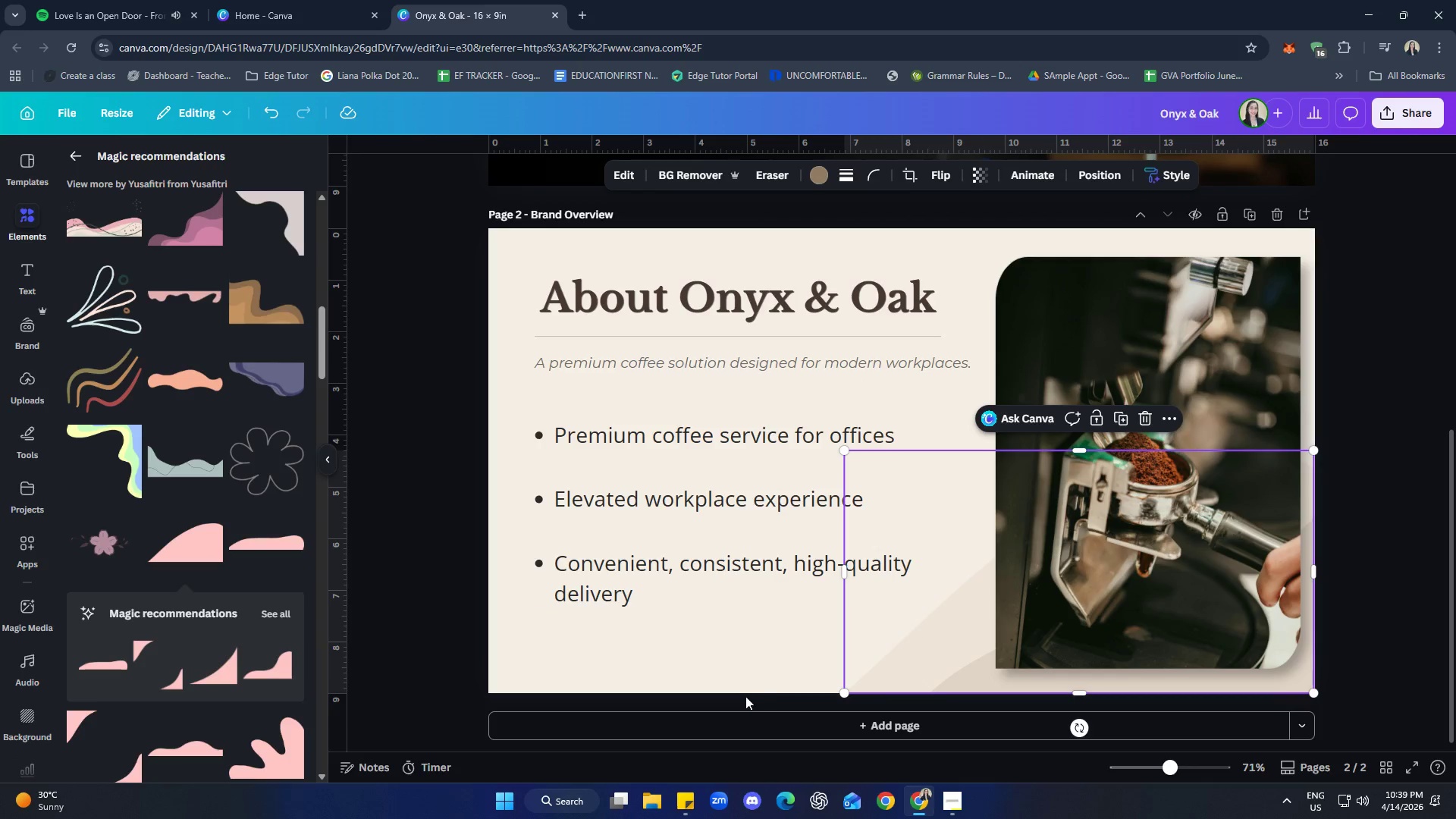 
left_click([719, 660])
 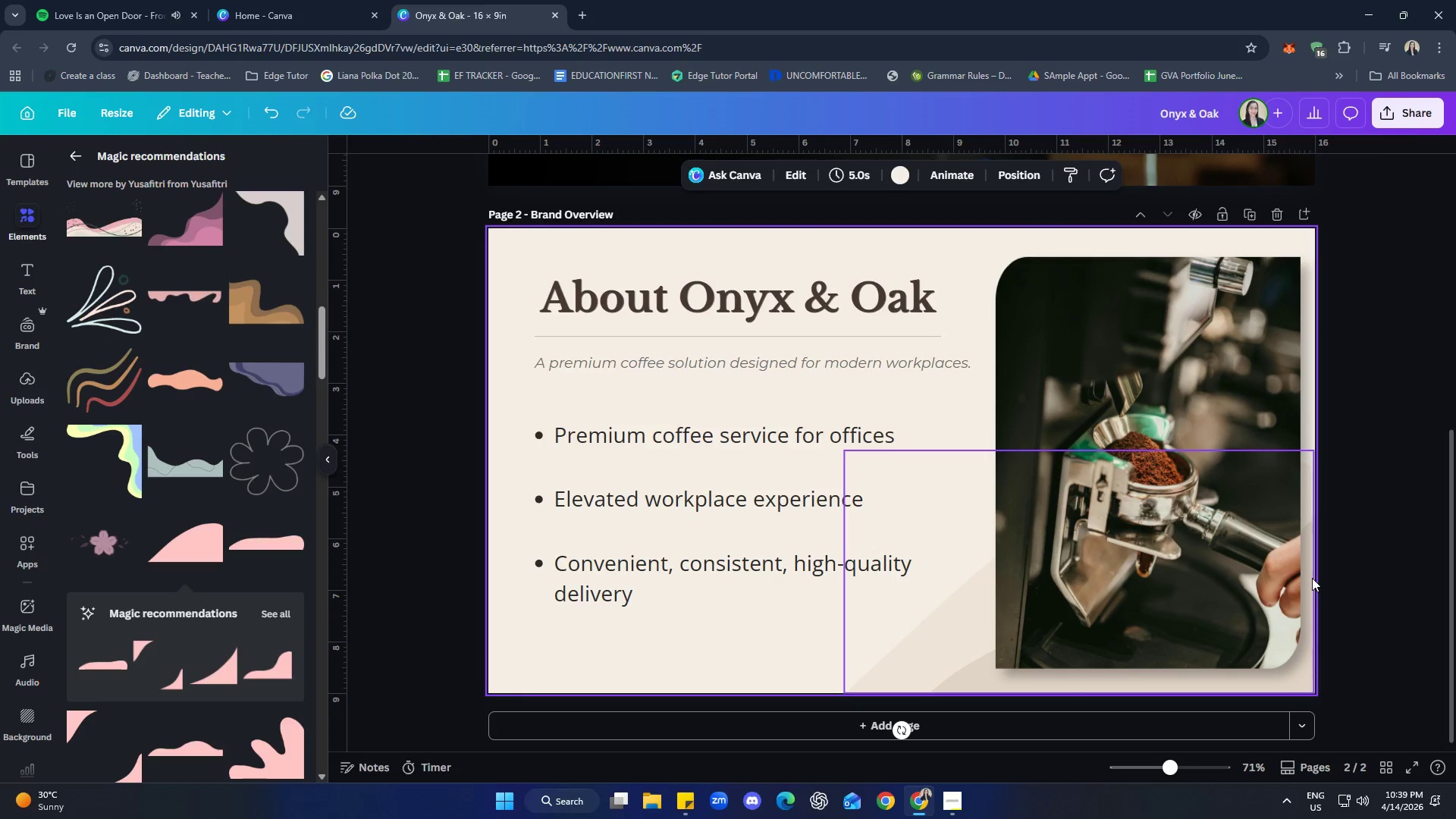 
left_click([1406, 557])
 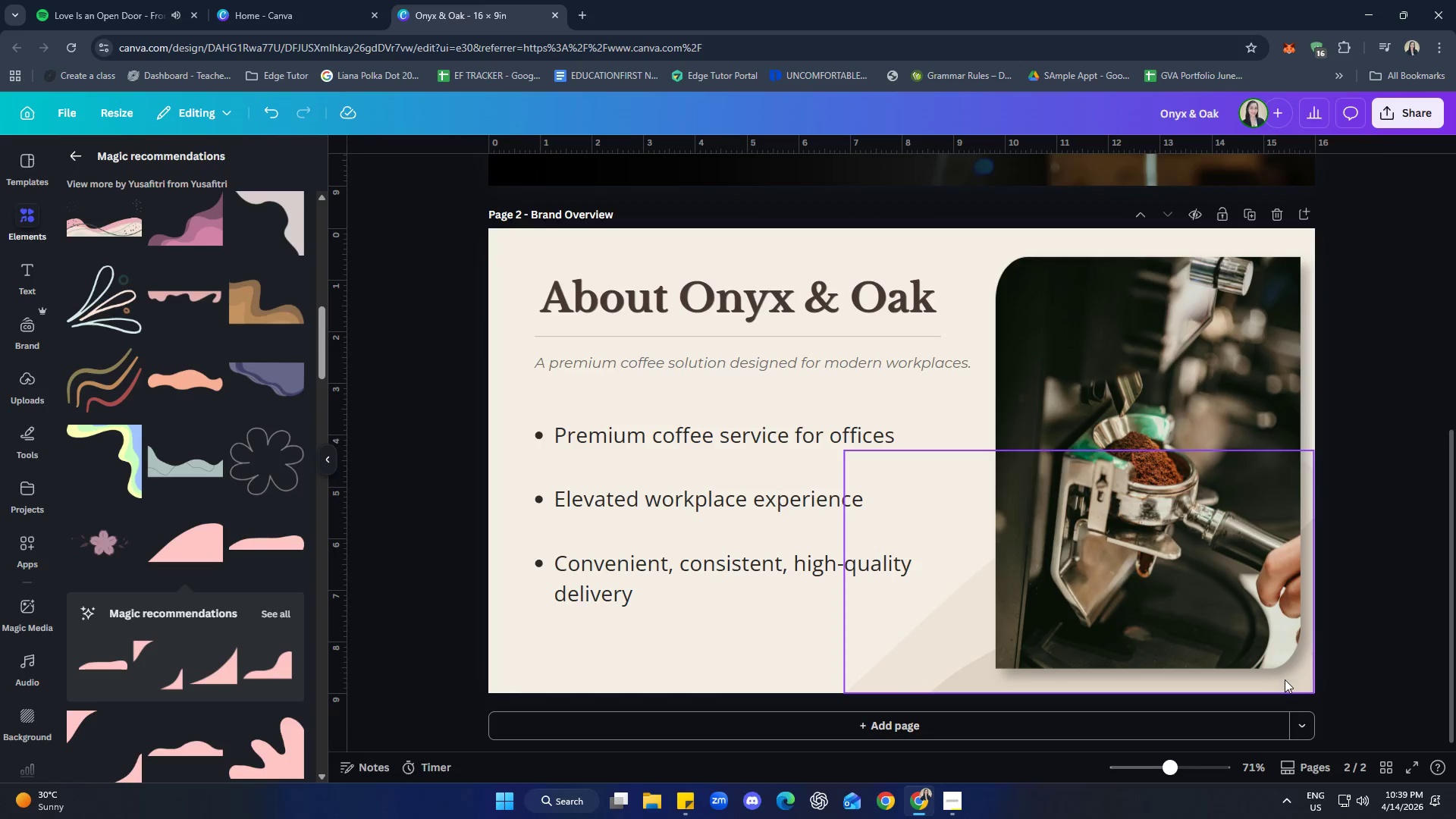 
left_click([1295, 684])
 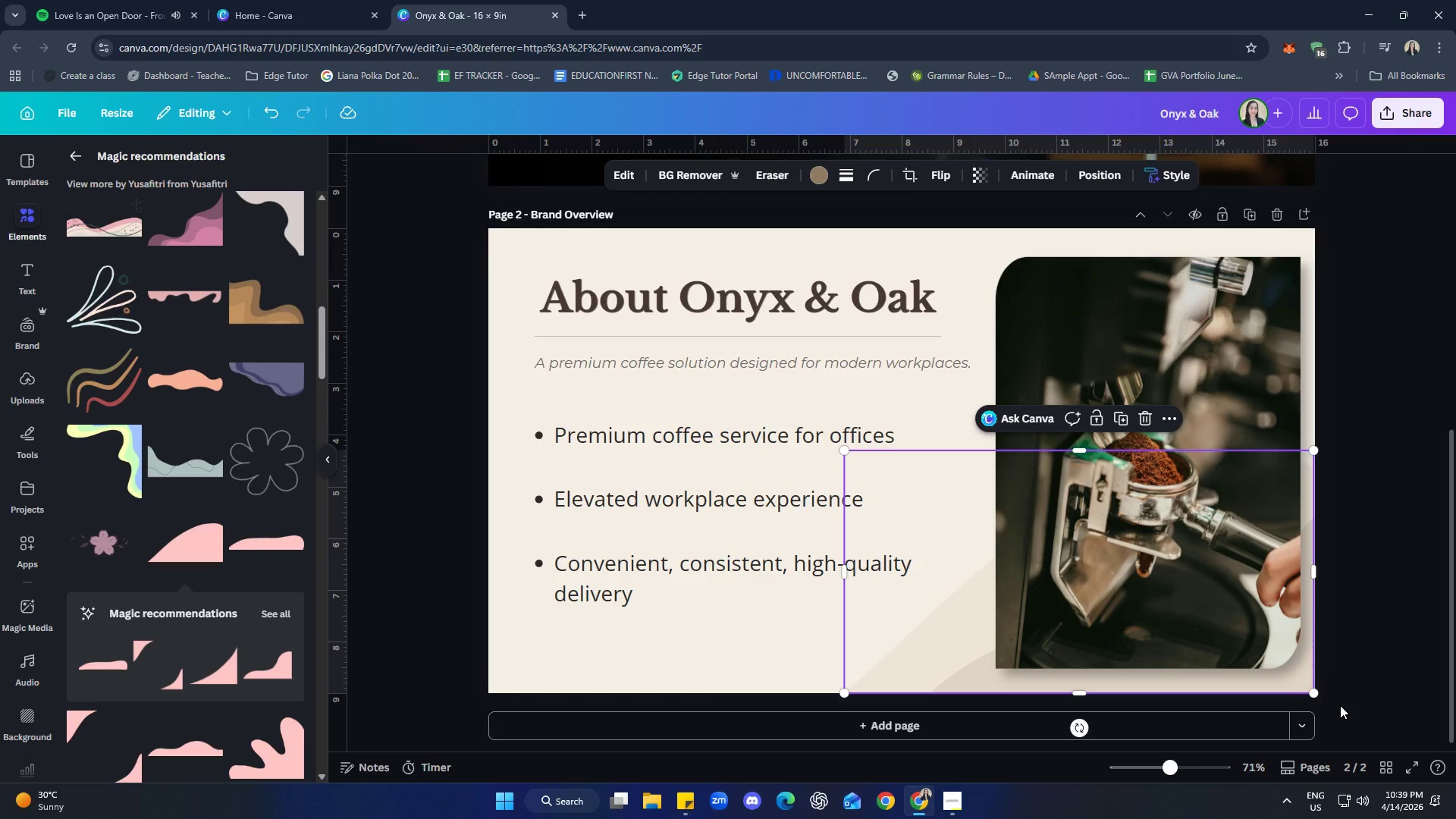 
left_click([1218, 717])
 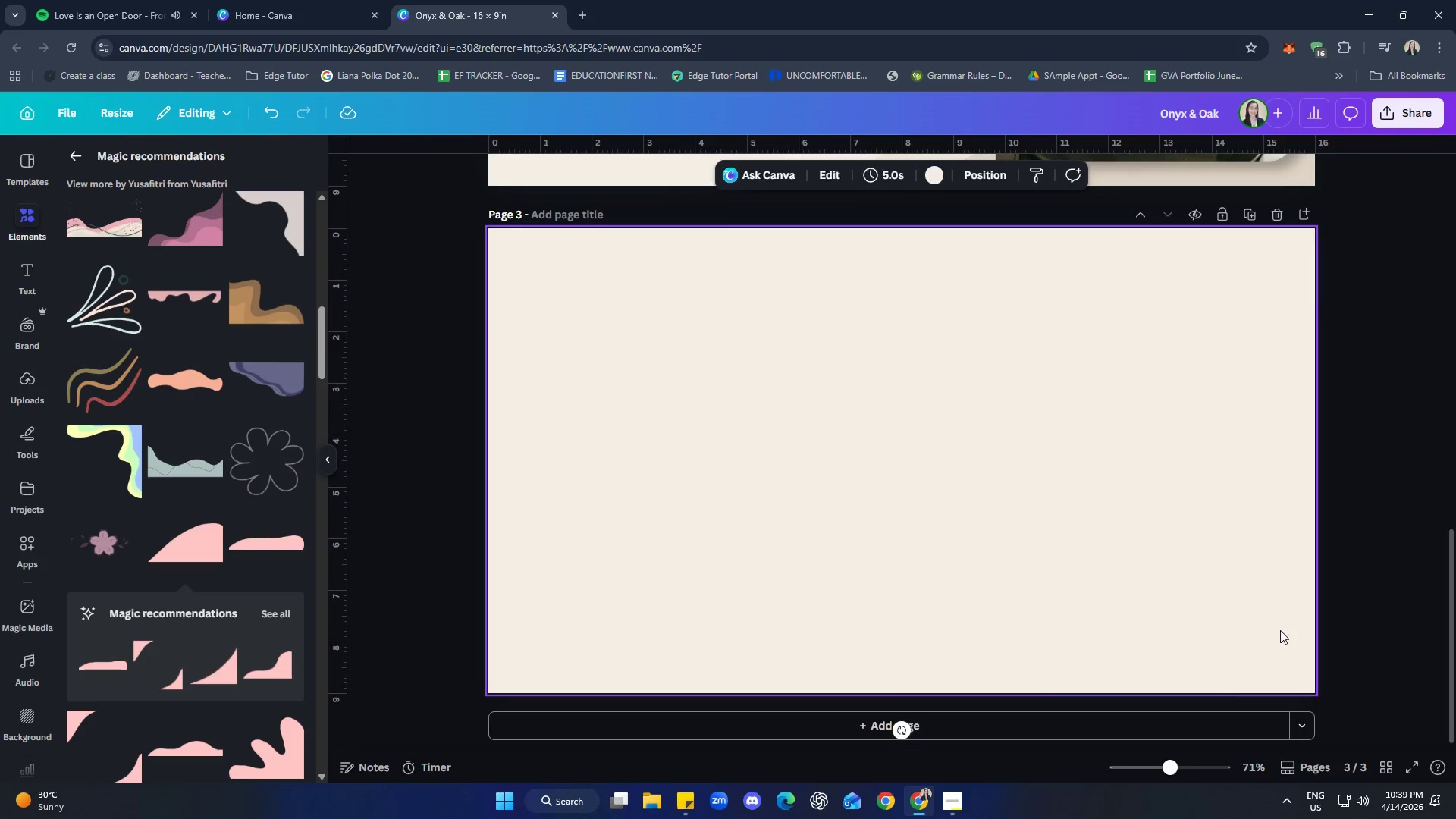 
scroll: coordinate [1157, 650], scroll_direction: up, amount: 6.0
 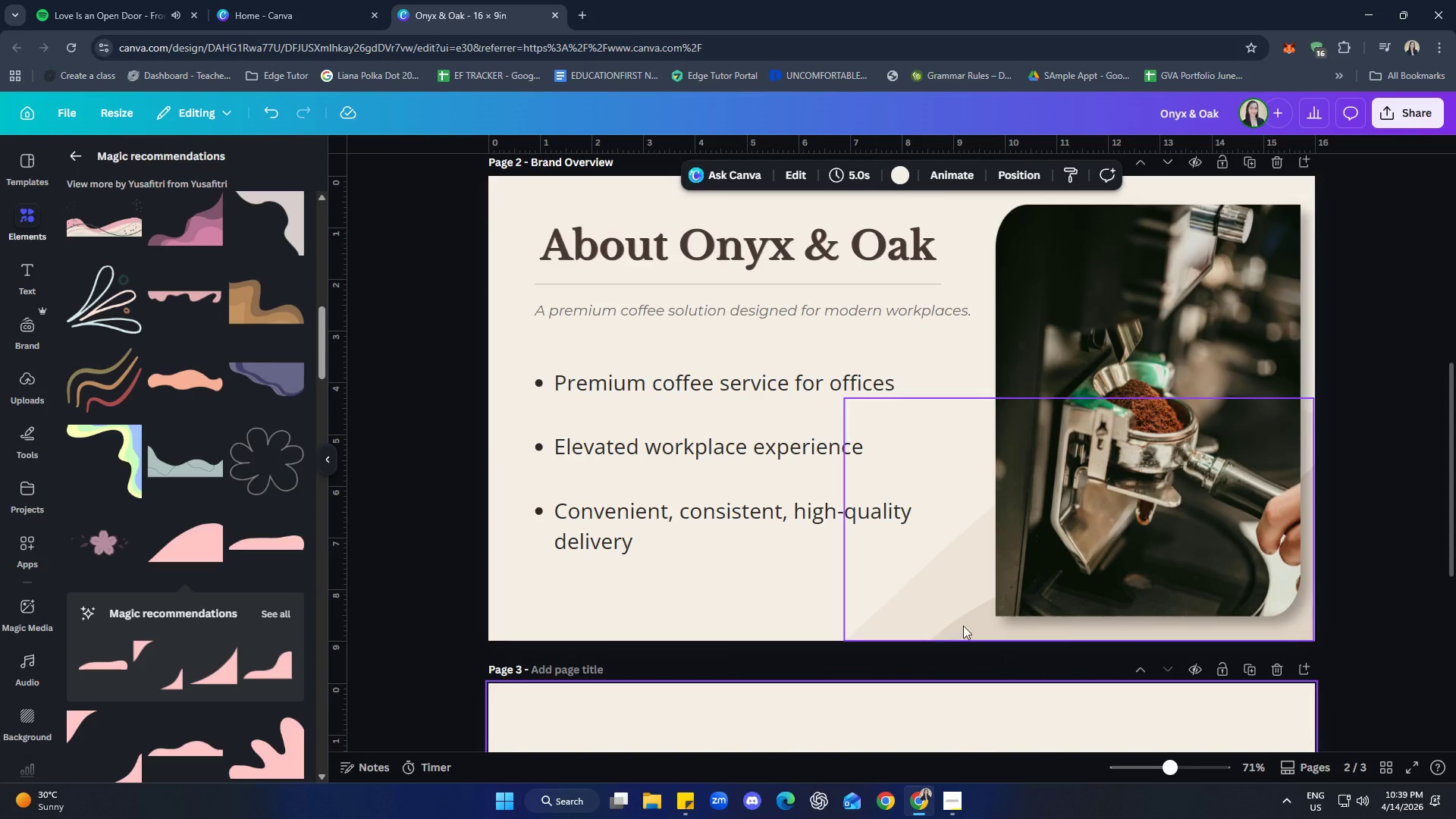 
left_click([967, 613])
 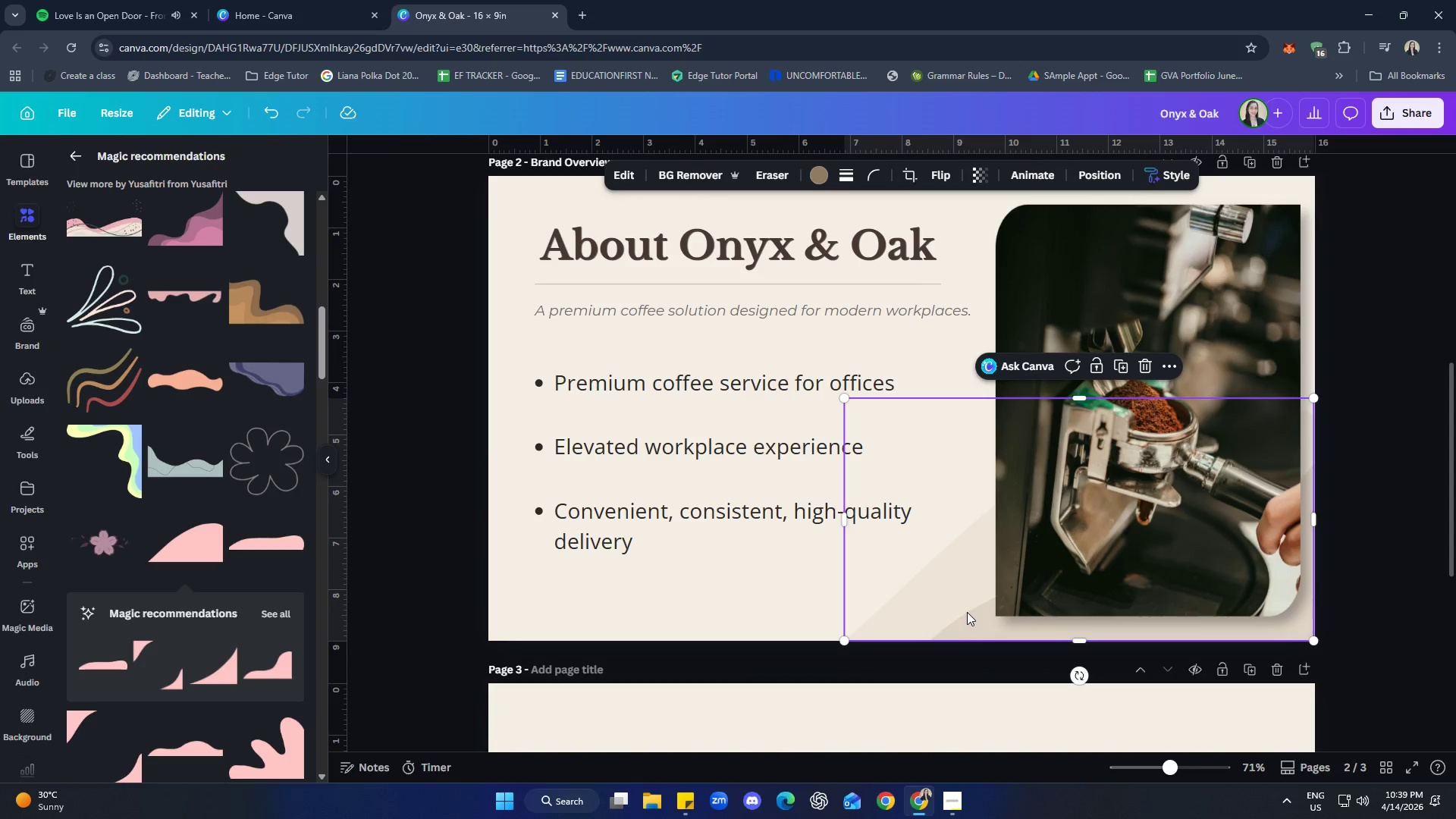 
right_click([968, 607])
 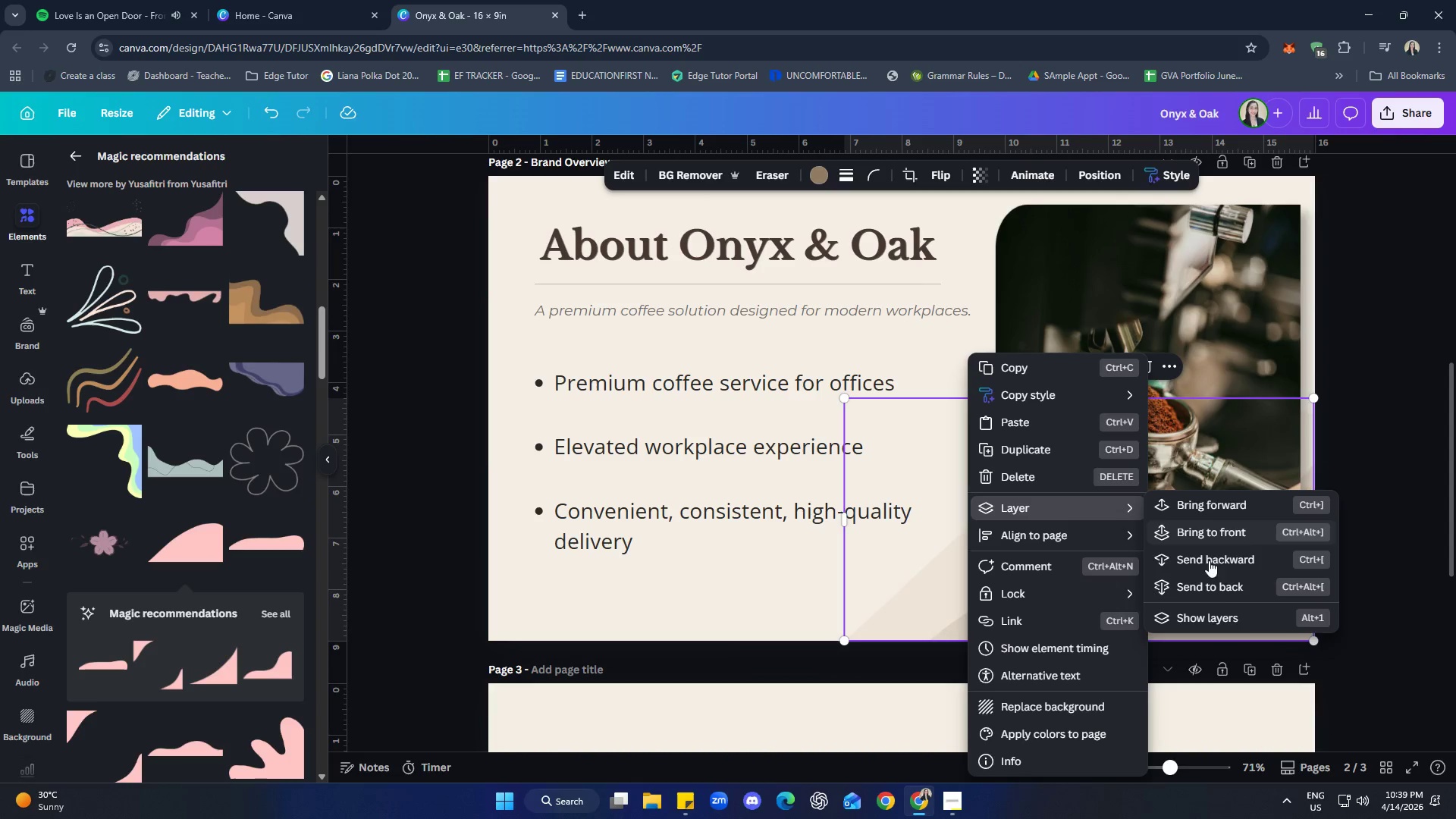 
left_click([1222, 623])
 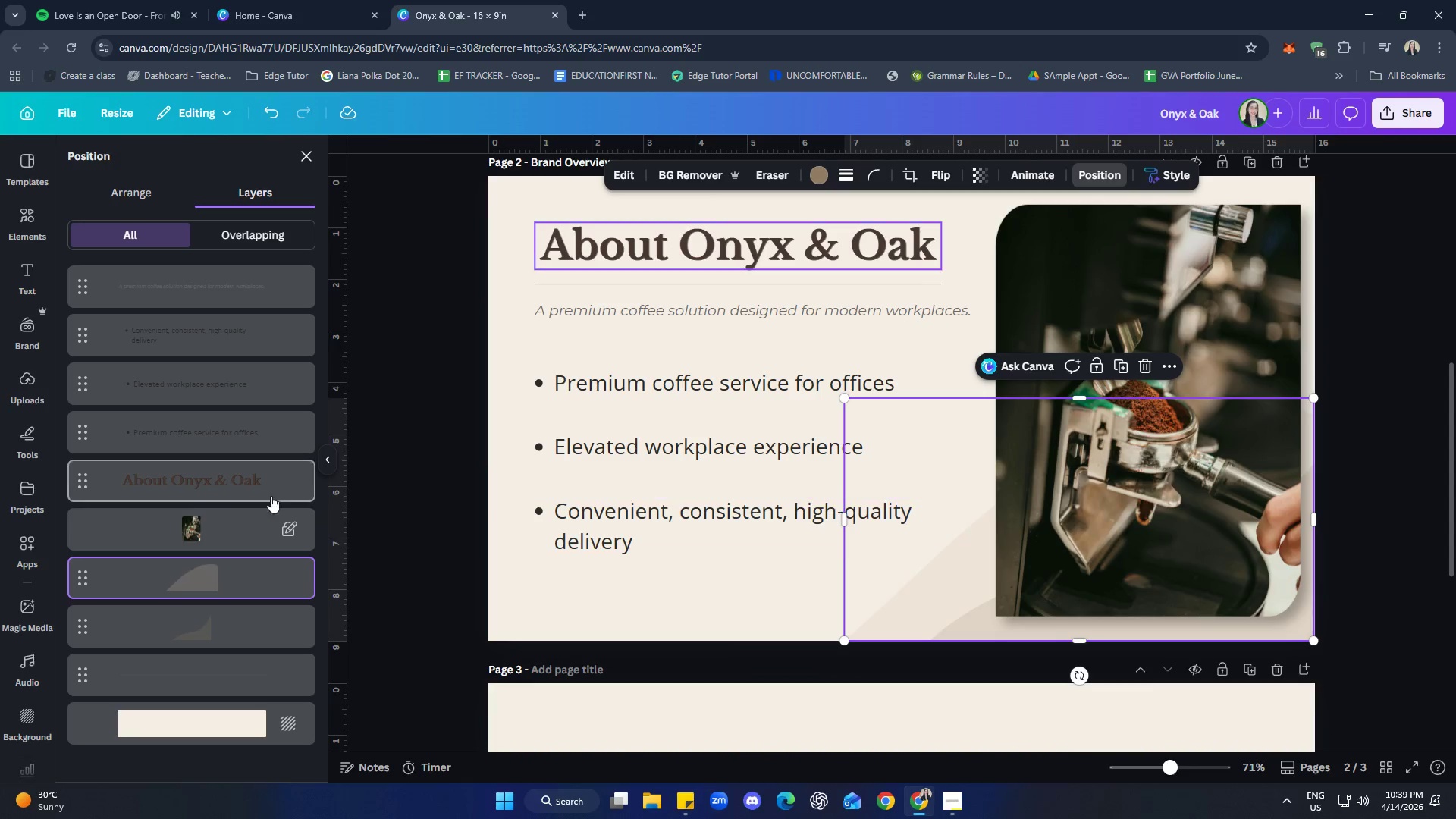 
scroll: coordinate [203, 496], scroll_direction: down, amount: 1.0
 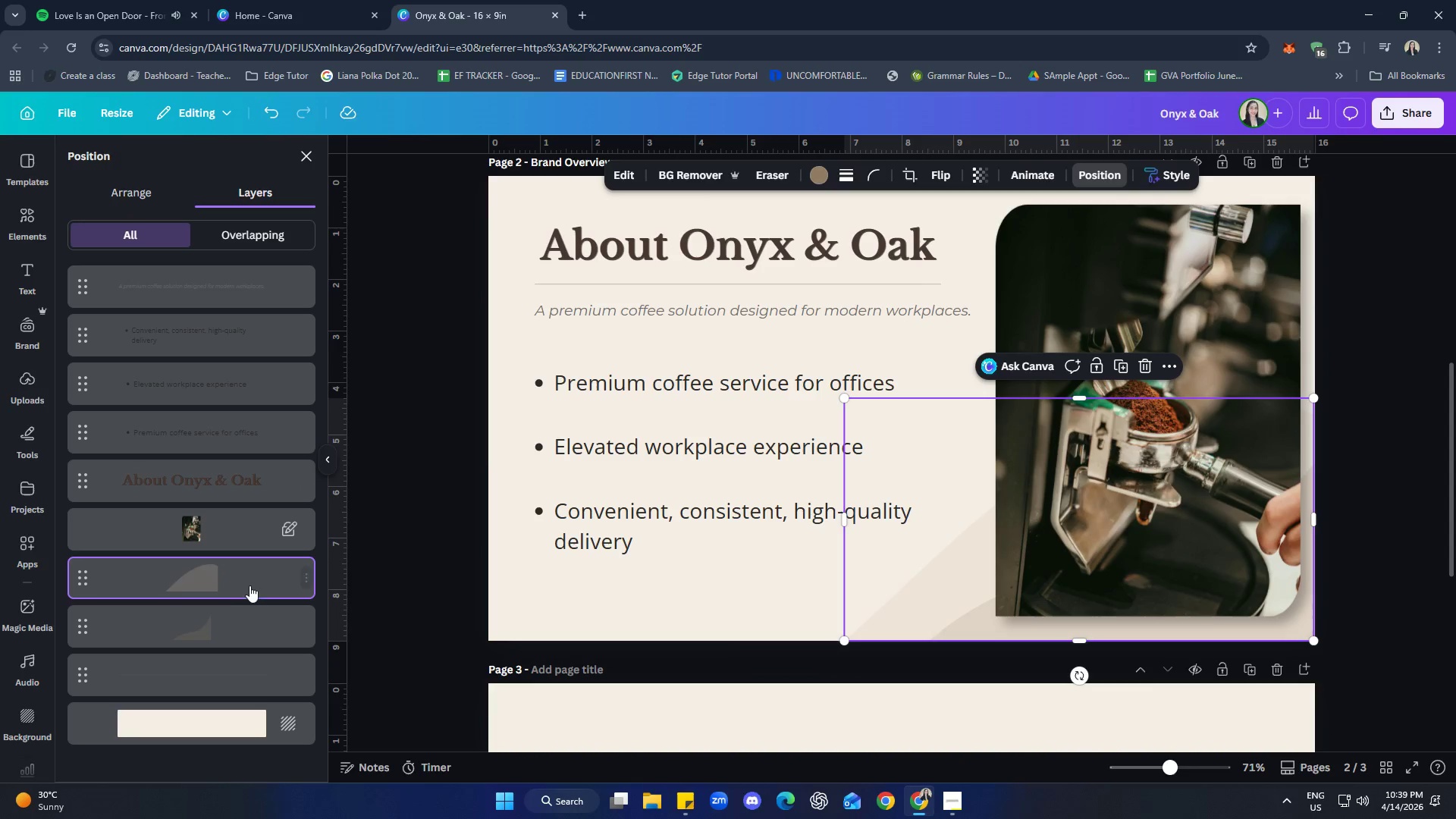 
left_click_drag(start_coordinate=[249, 583], to_coordinate=[243, 640])
 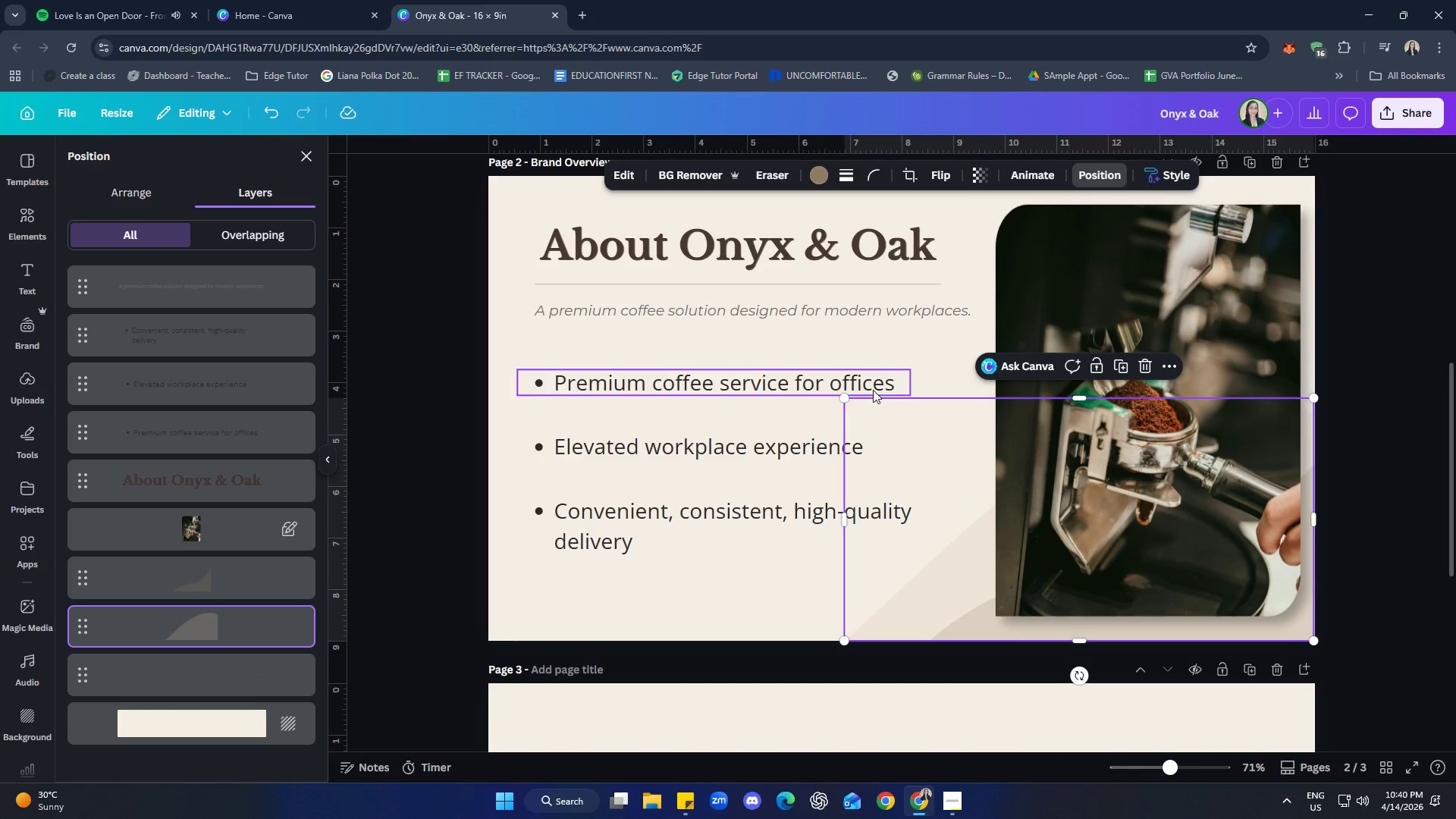 
left_click_drag(start_coordinate=[846, 398], to_coordinate=[941, 419])
 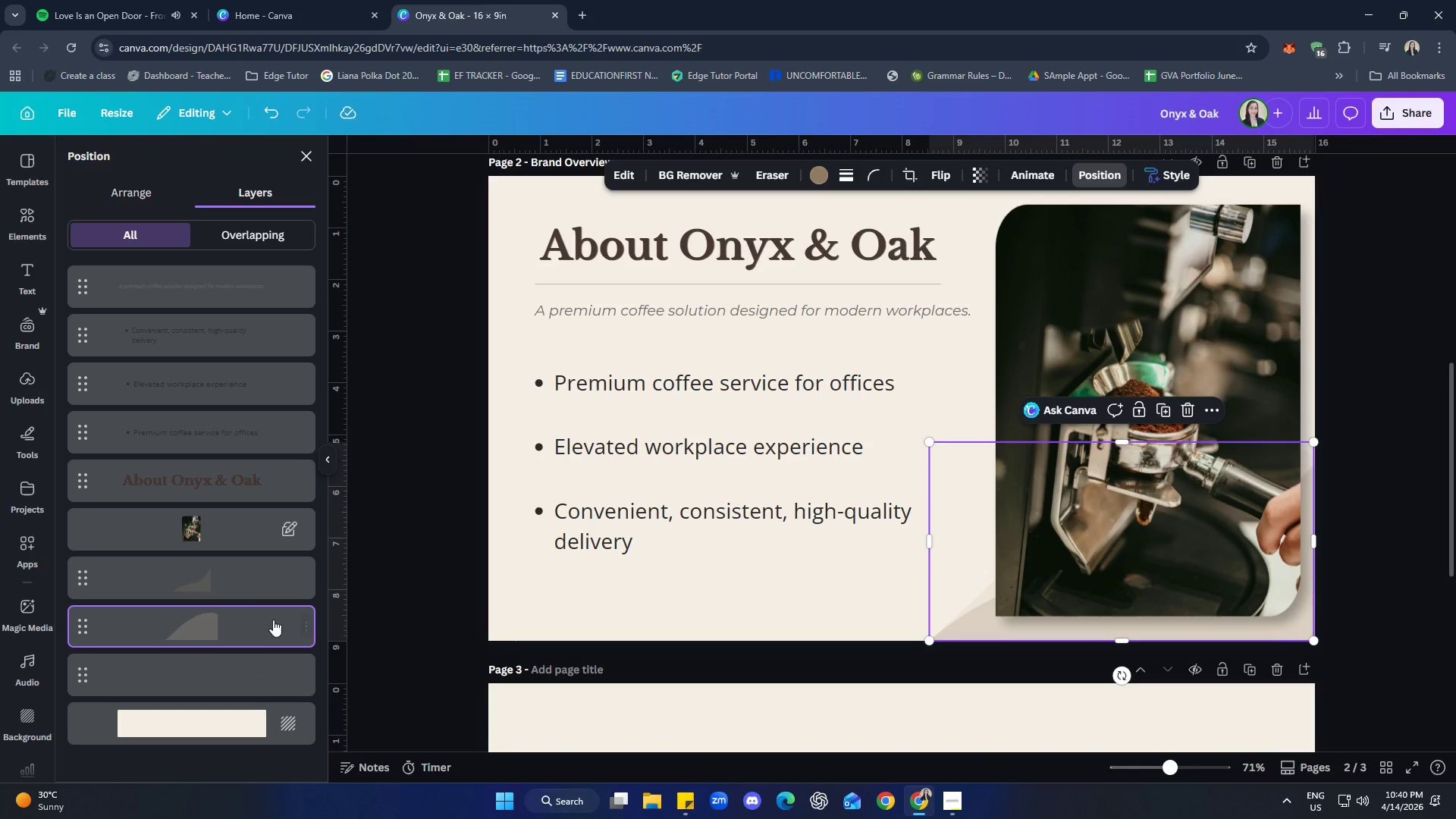 
left_click([231, 585])
 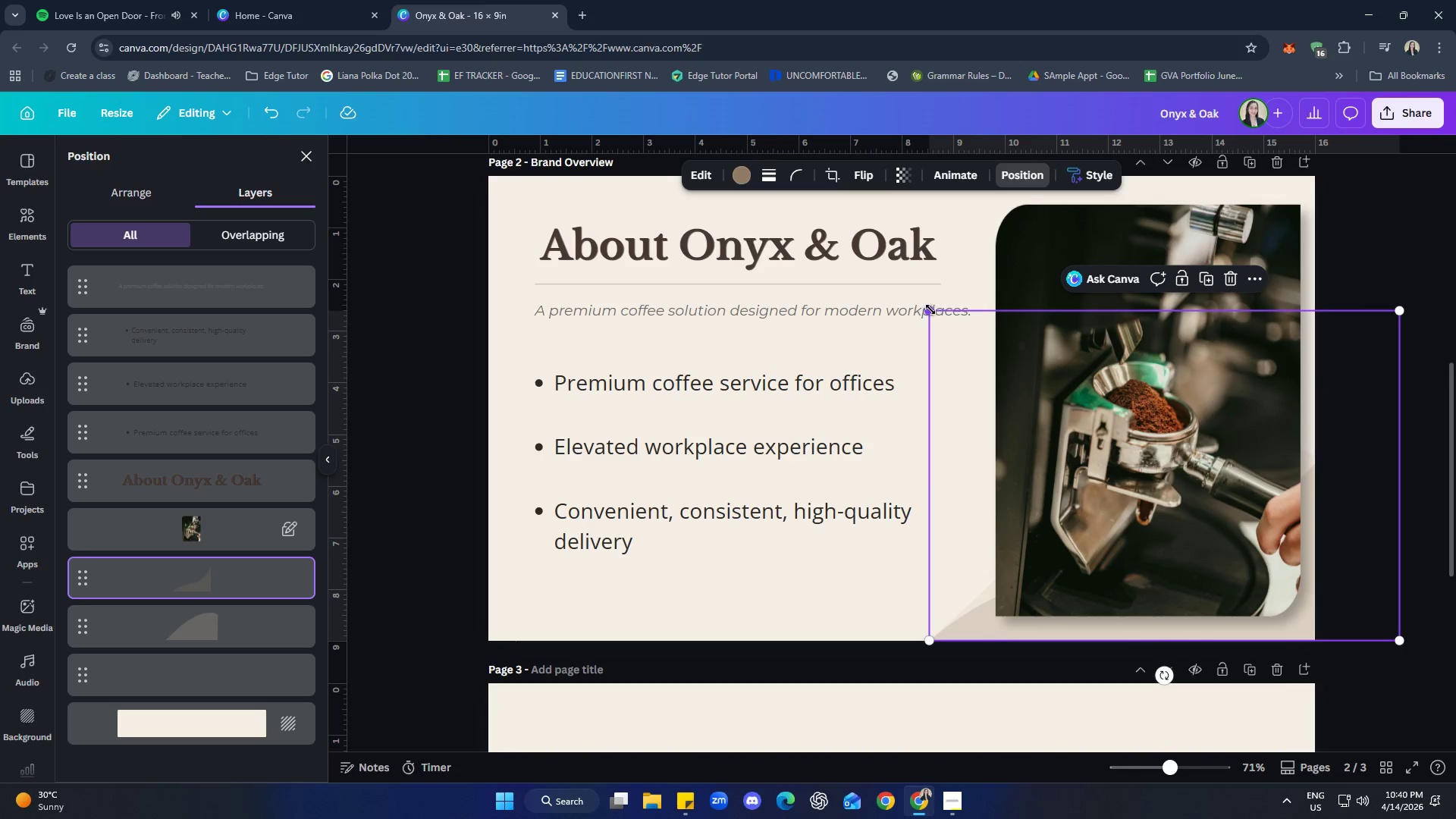 
left_click_drag(start_coordinate=[927, 312], to_coordinate=[839, 306])
 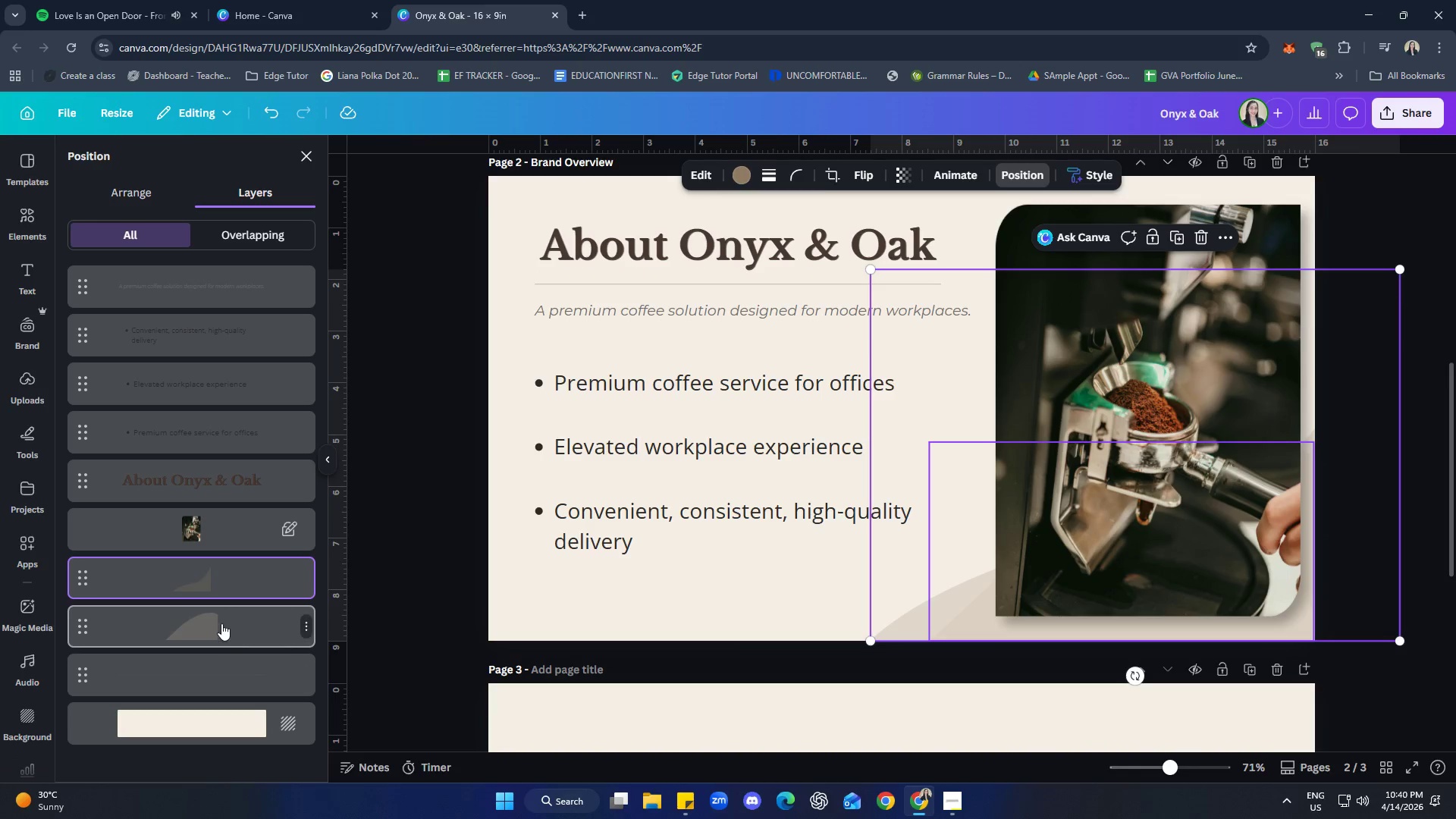 
left_click([221, 617])
 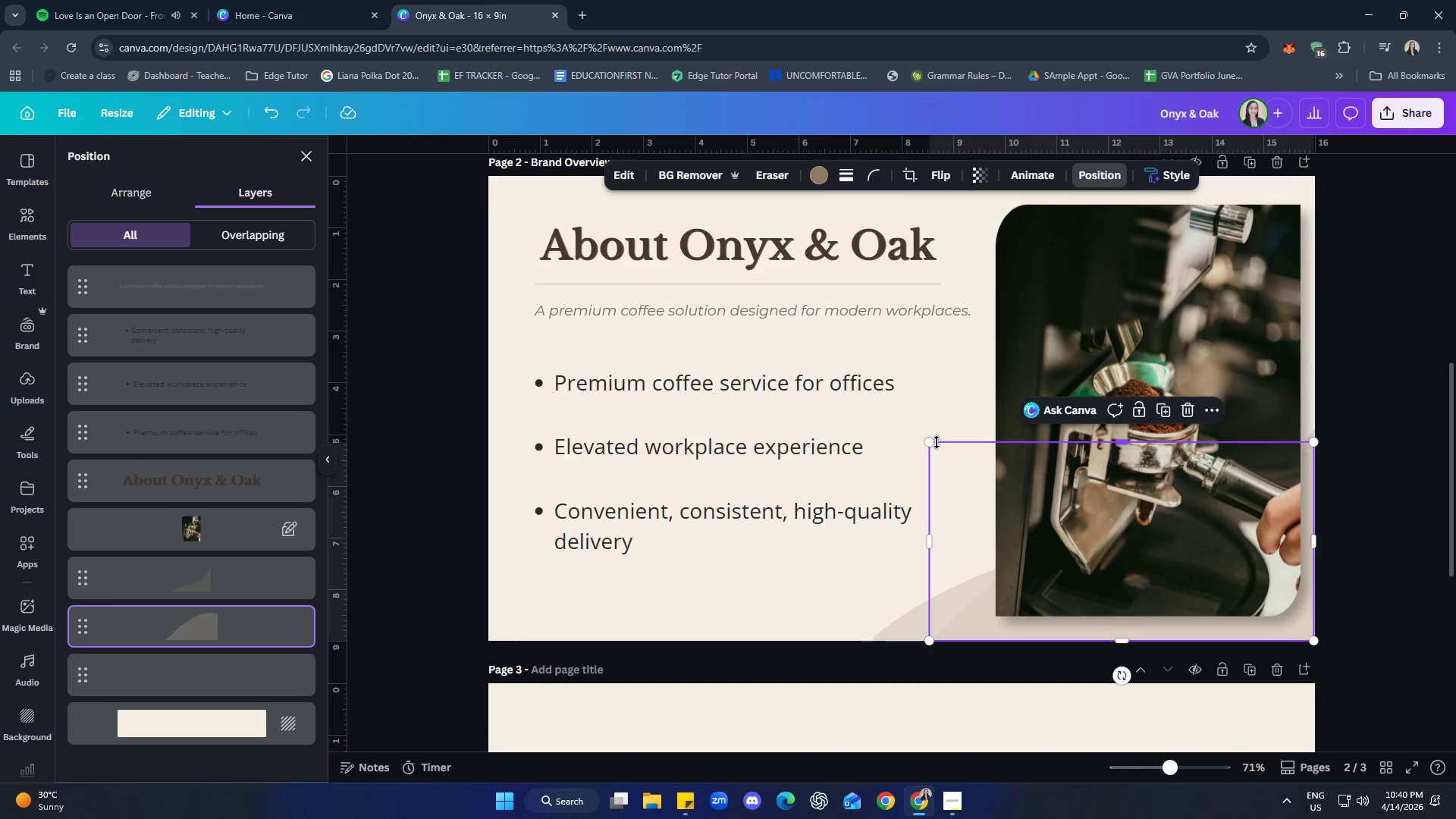 
left_click_drag(start_coordinate=[930, 441], to_coordinate=[879, 405])
 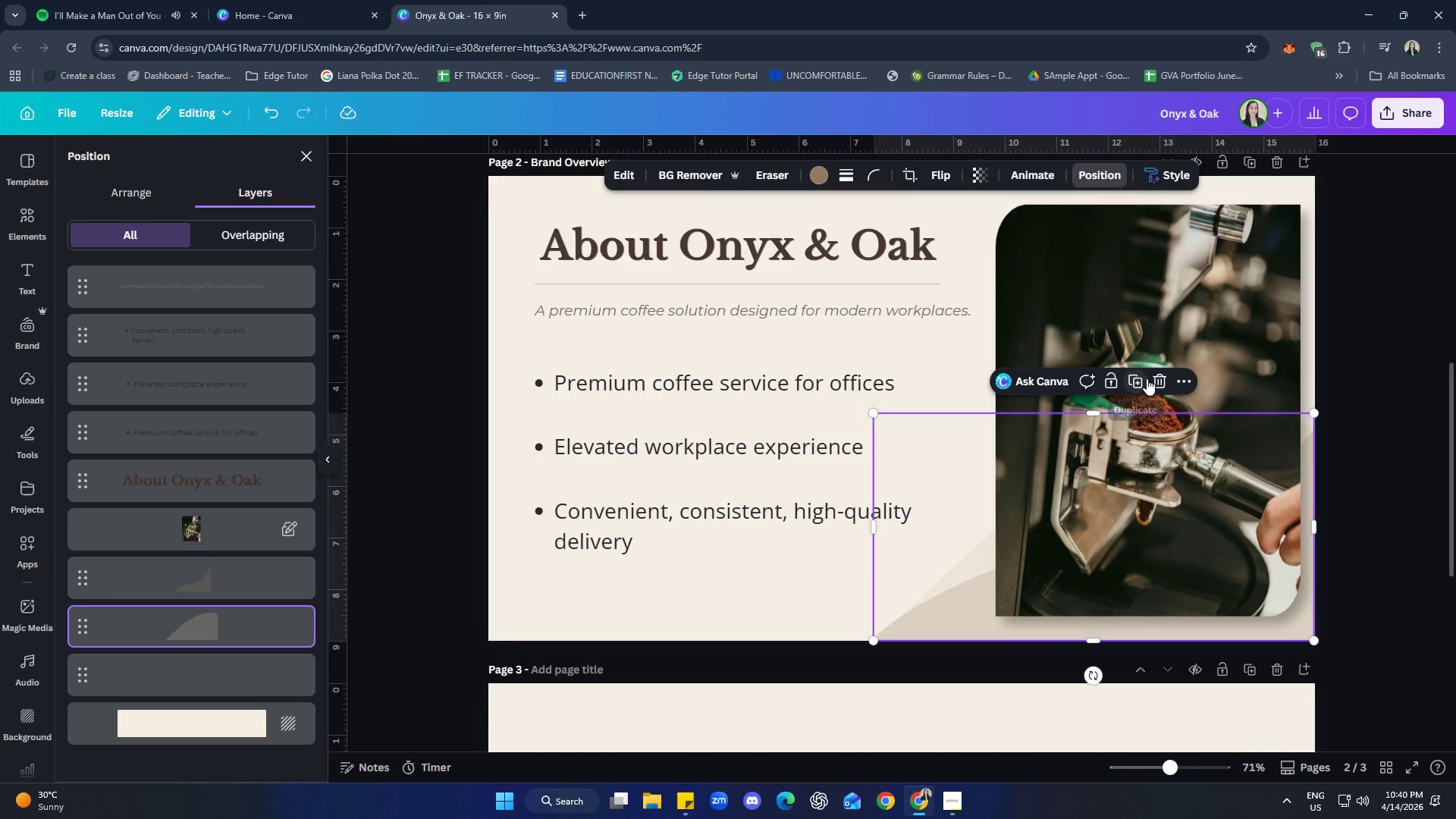 
left_click([1158, 376])
 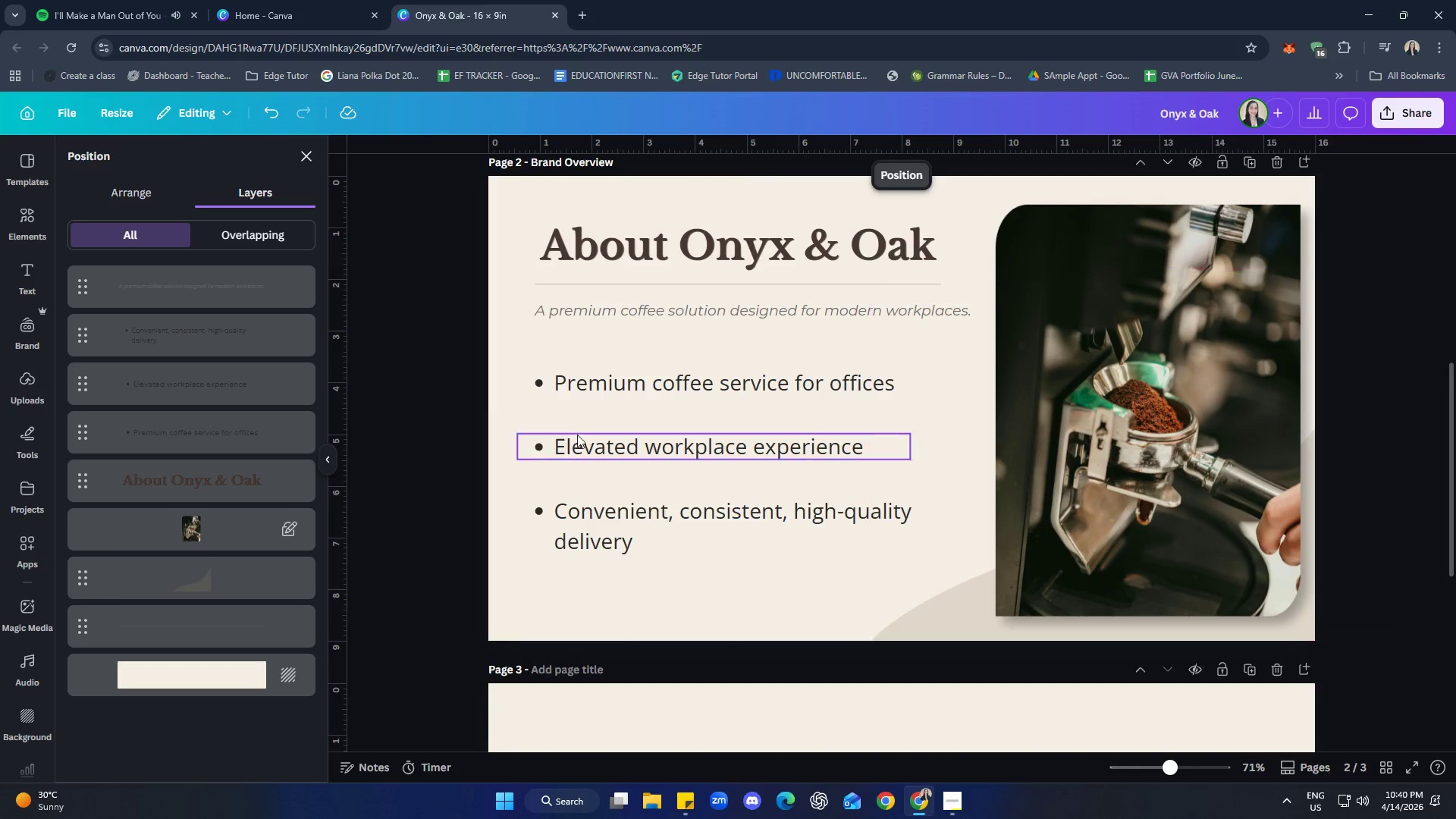 
left_click_drag(start_coordinate=[375, 407], to_coordinate=[379, 407])
 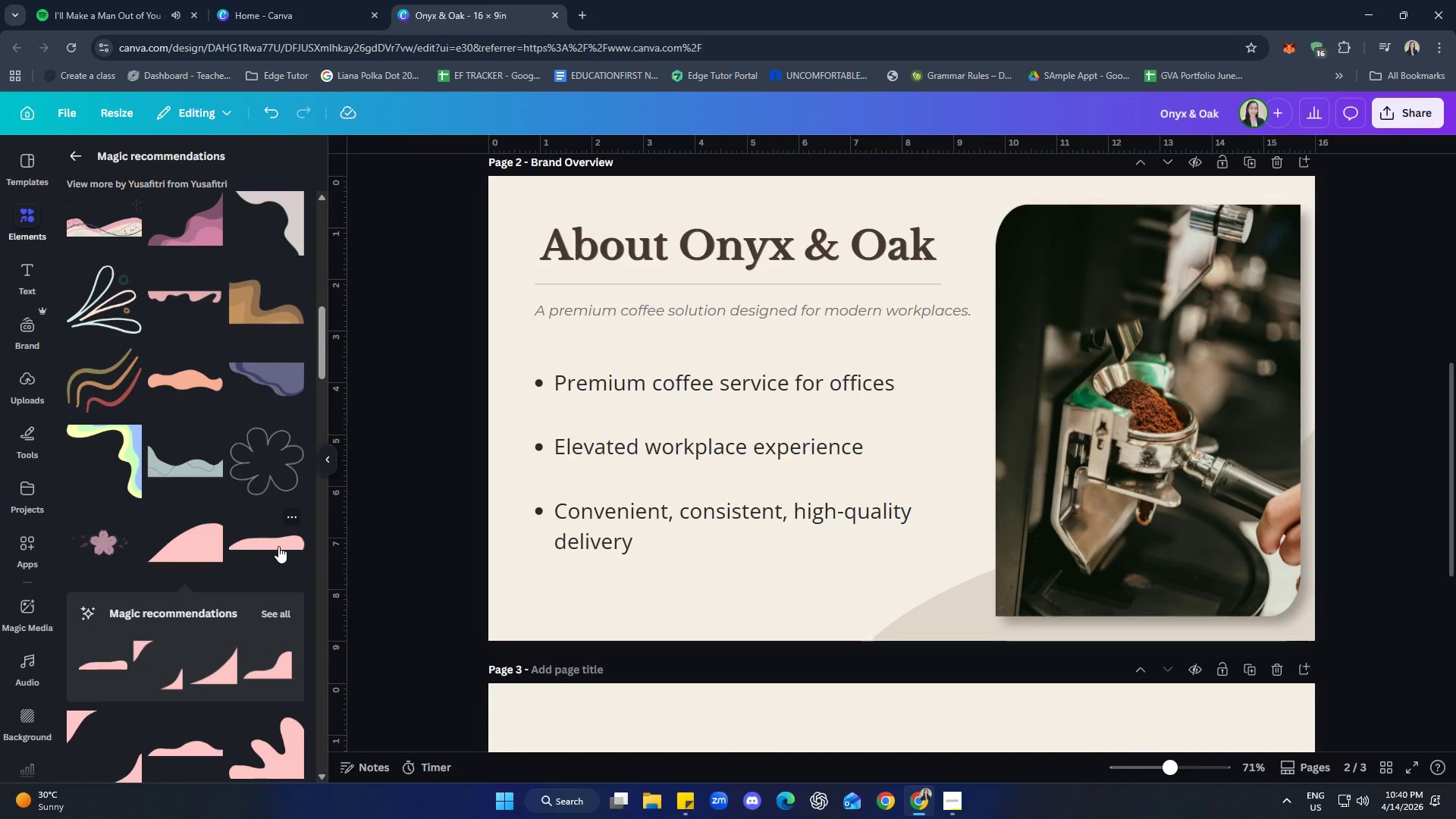 
left_click([278, 546])
 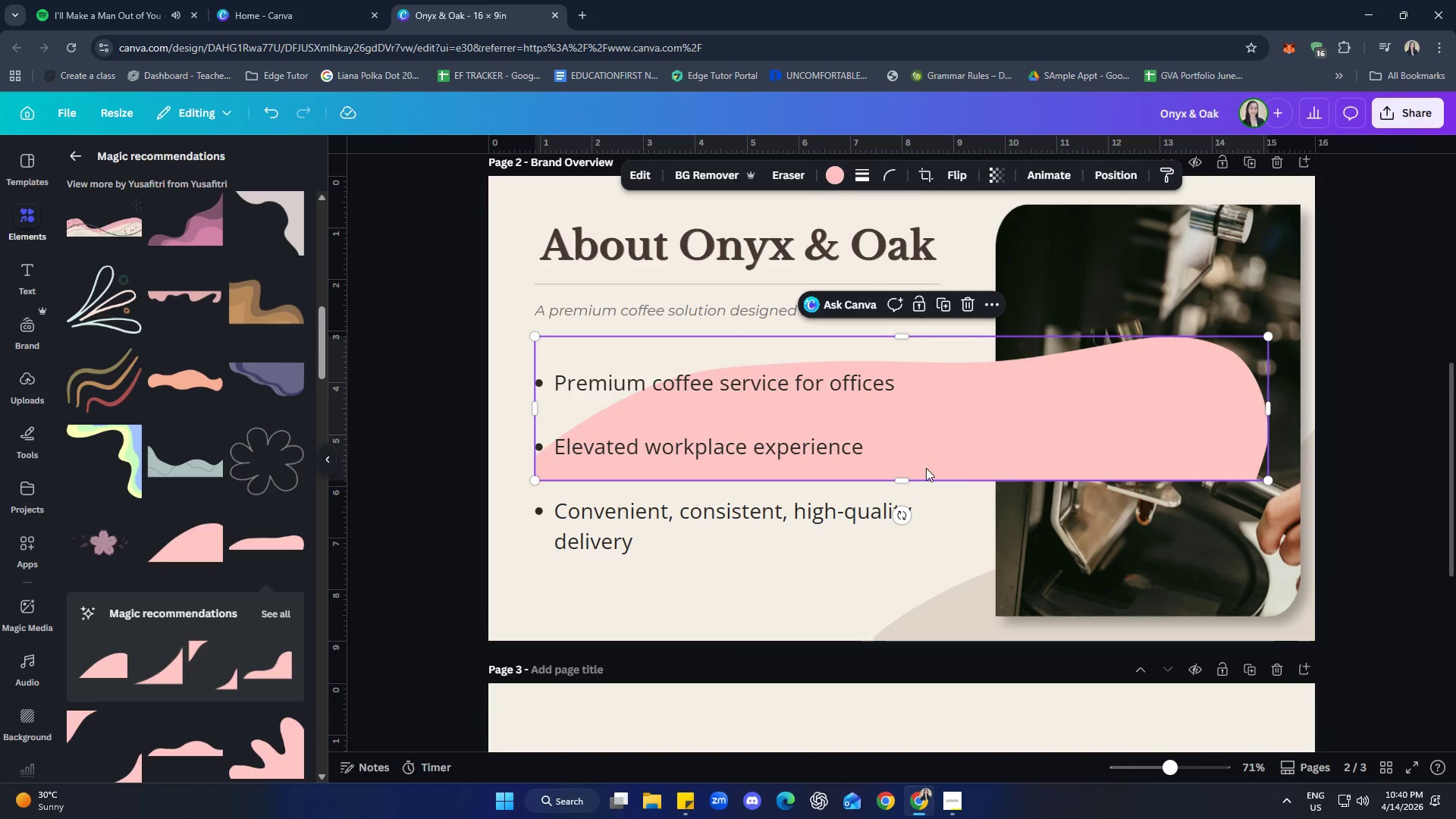 
left_click_drag(start_coordinate=[924, 457], to_coordinate=[1090, 617])
 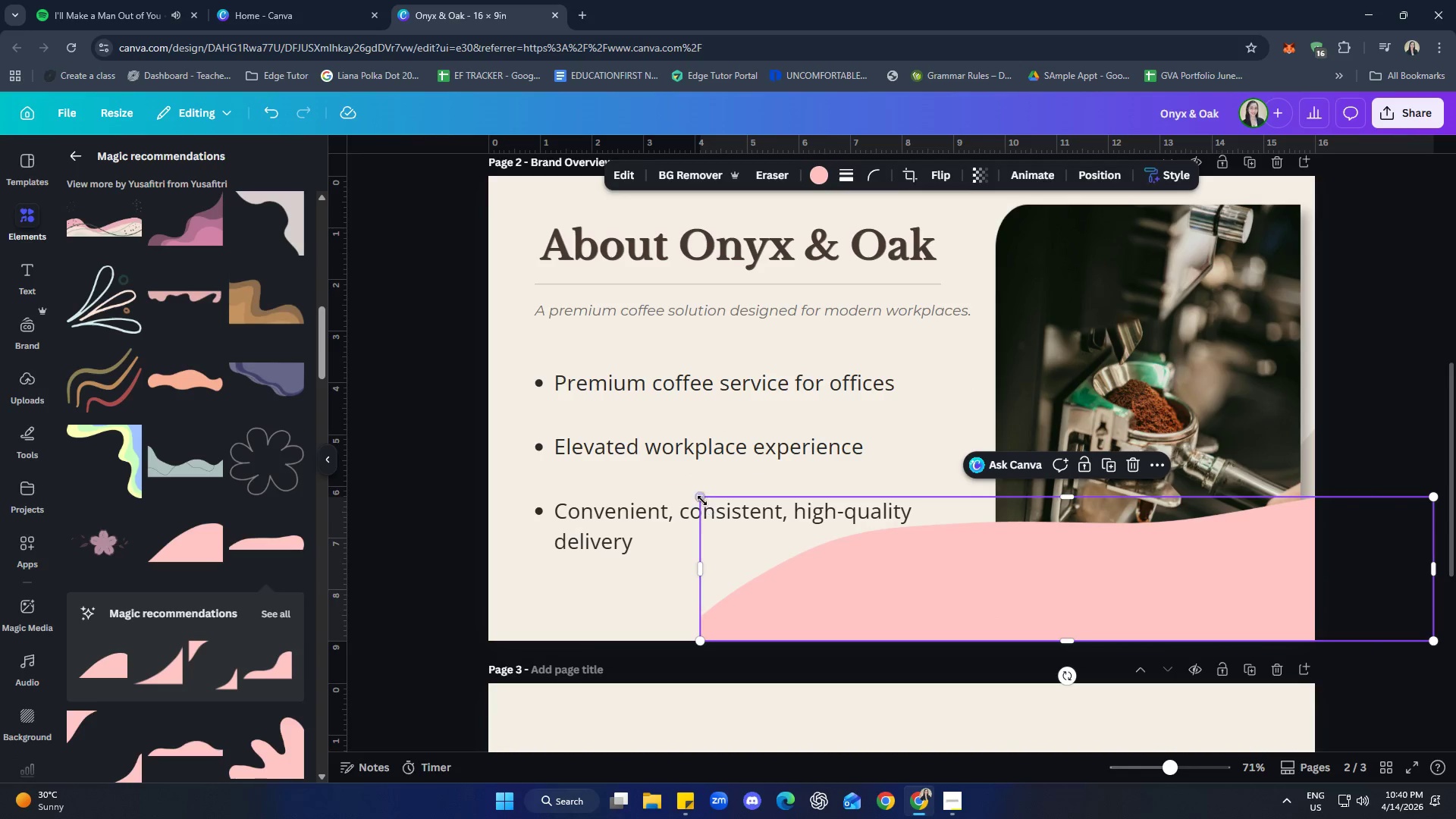 
left_click_drag(start_coordinate=[702, 498], to_coordinate=[742, 516])
 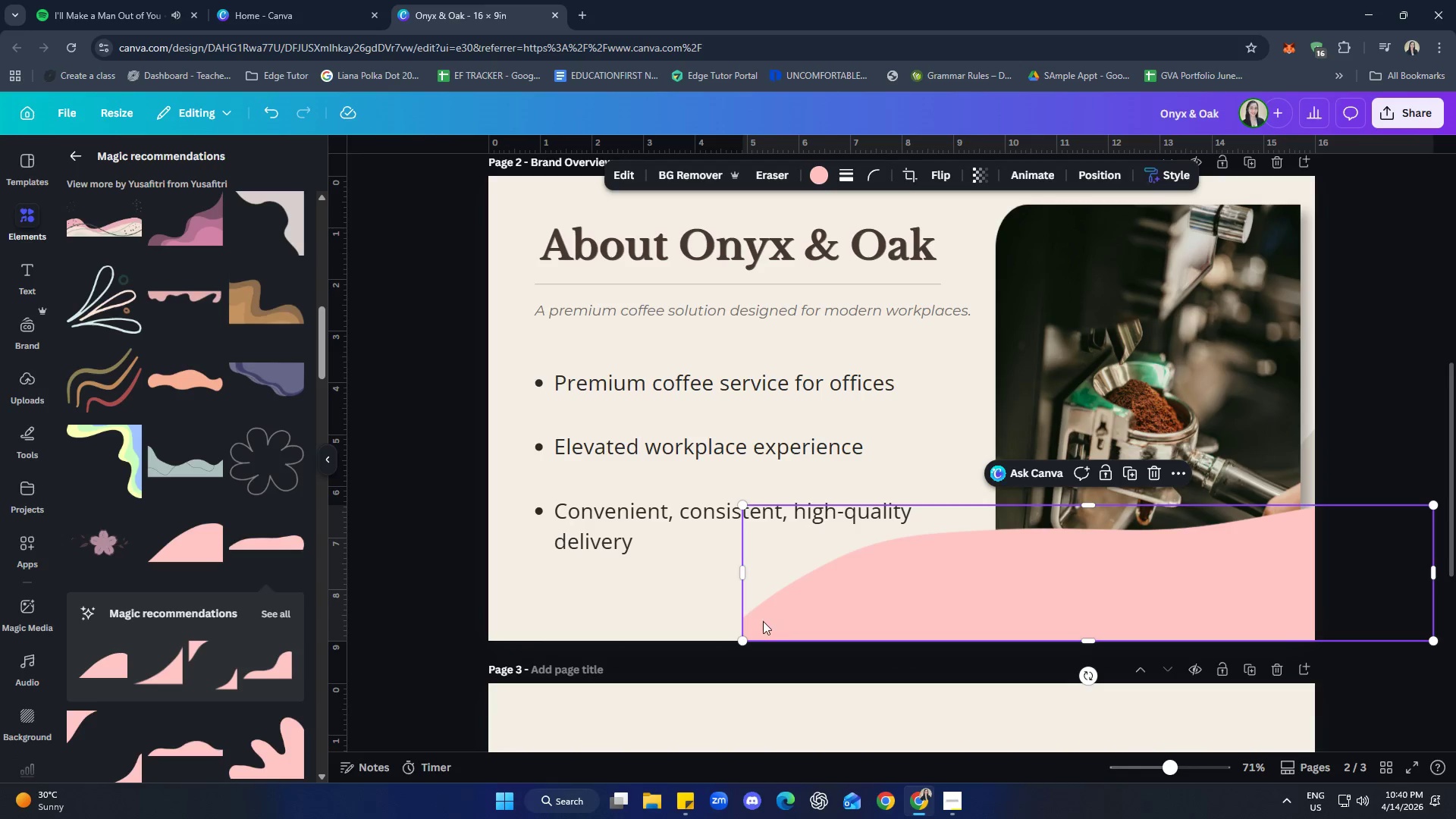 
left_click_drag(start_coordinate=[742, 578], to_coordinate=[708, 584])
 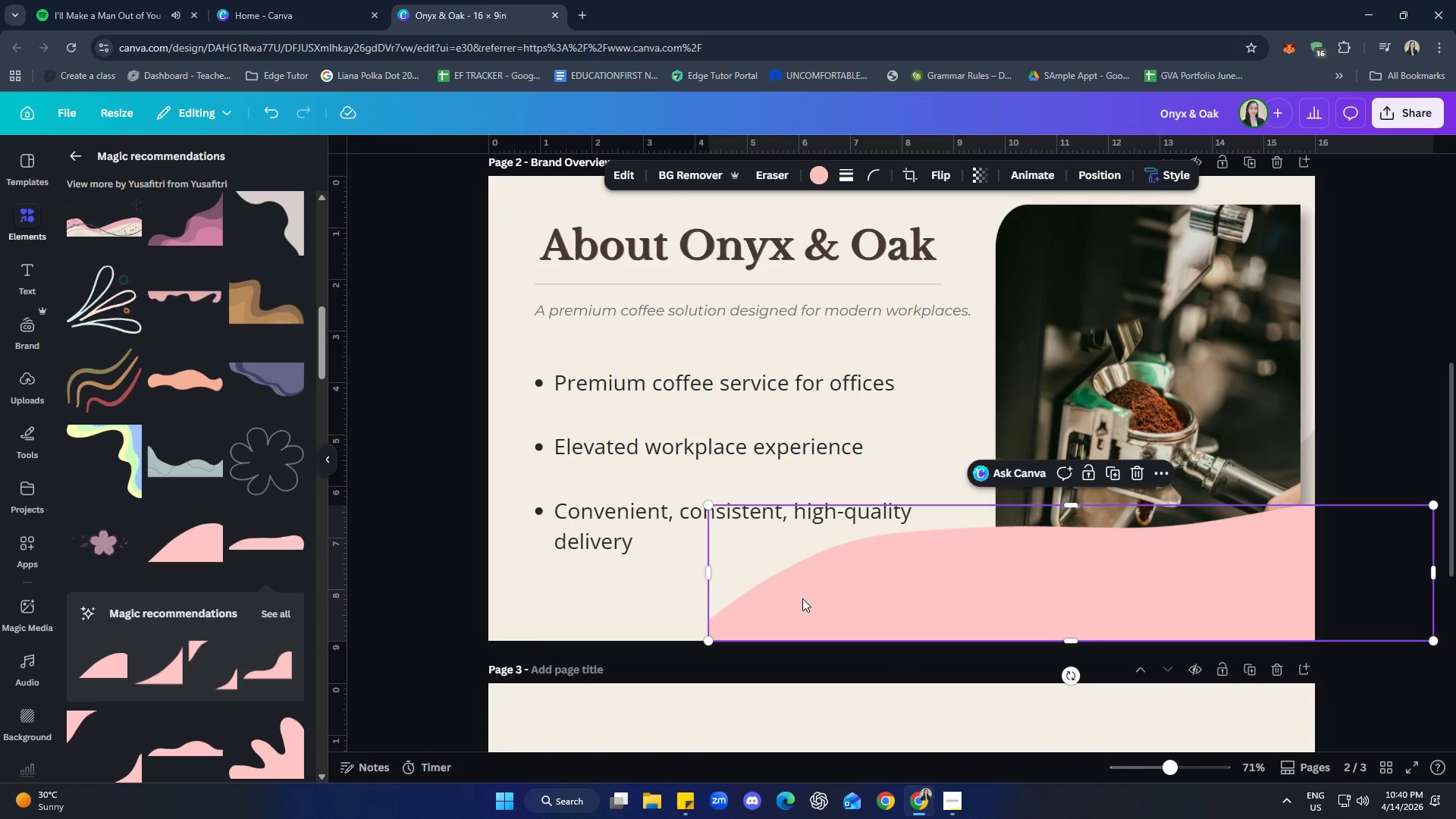 
wait(5.05)
 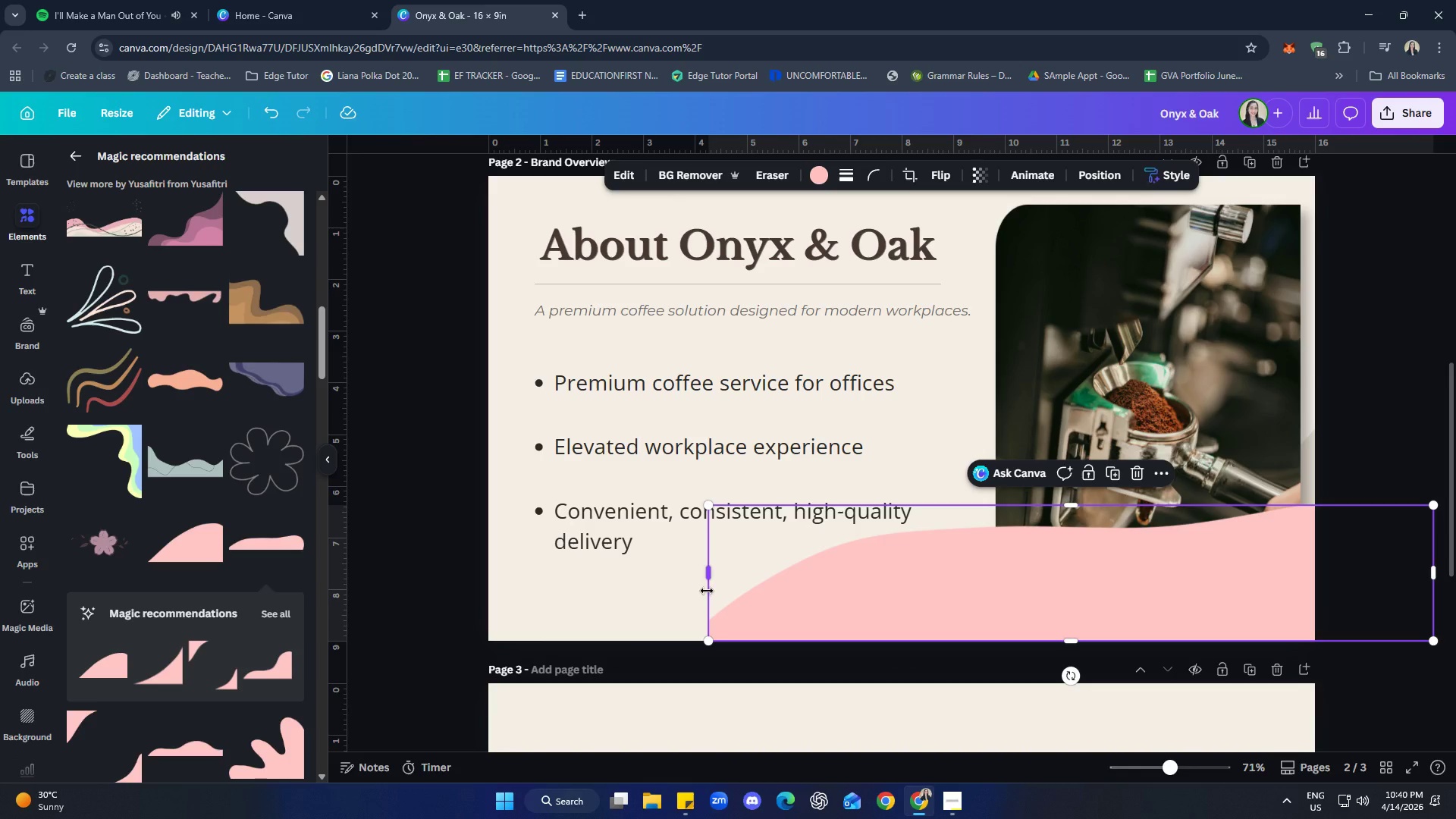 
double_click([815, 611])
 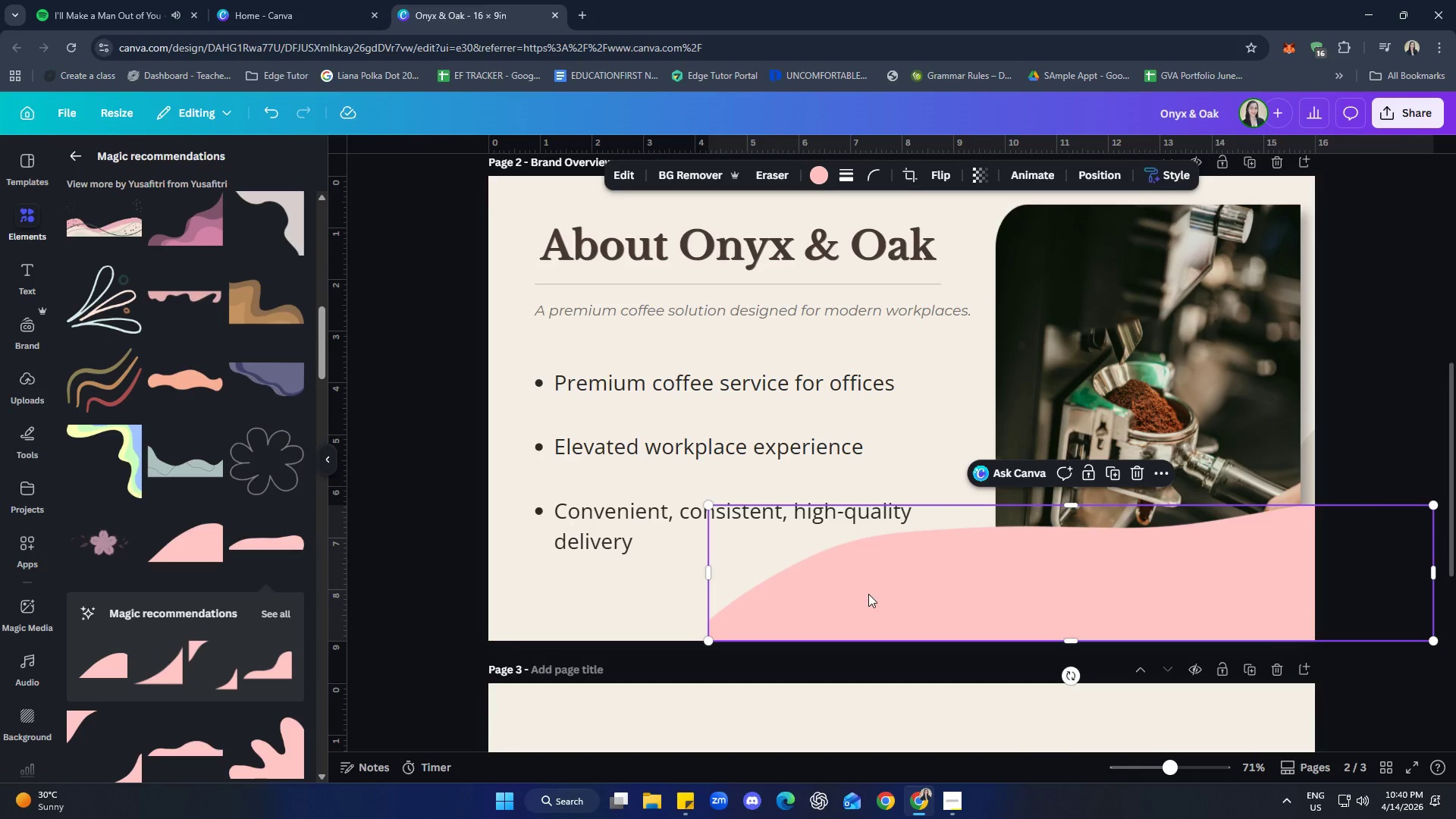 
left_click_drag(start_coordinate=[913, 592], to_coordinate=[885, 610])
 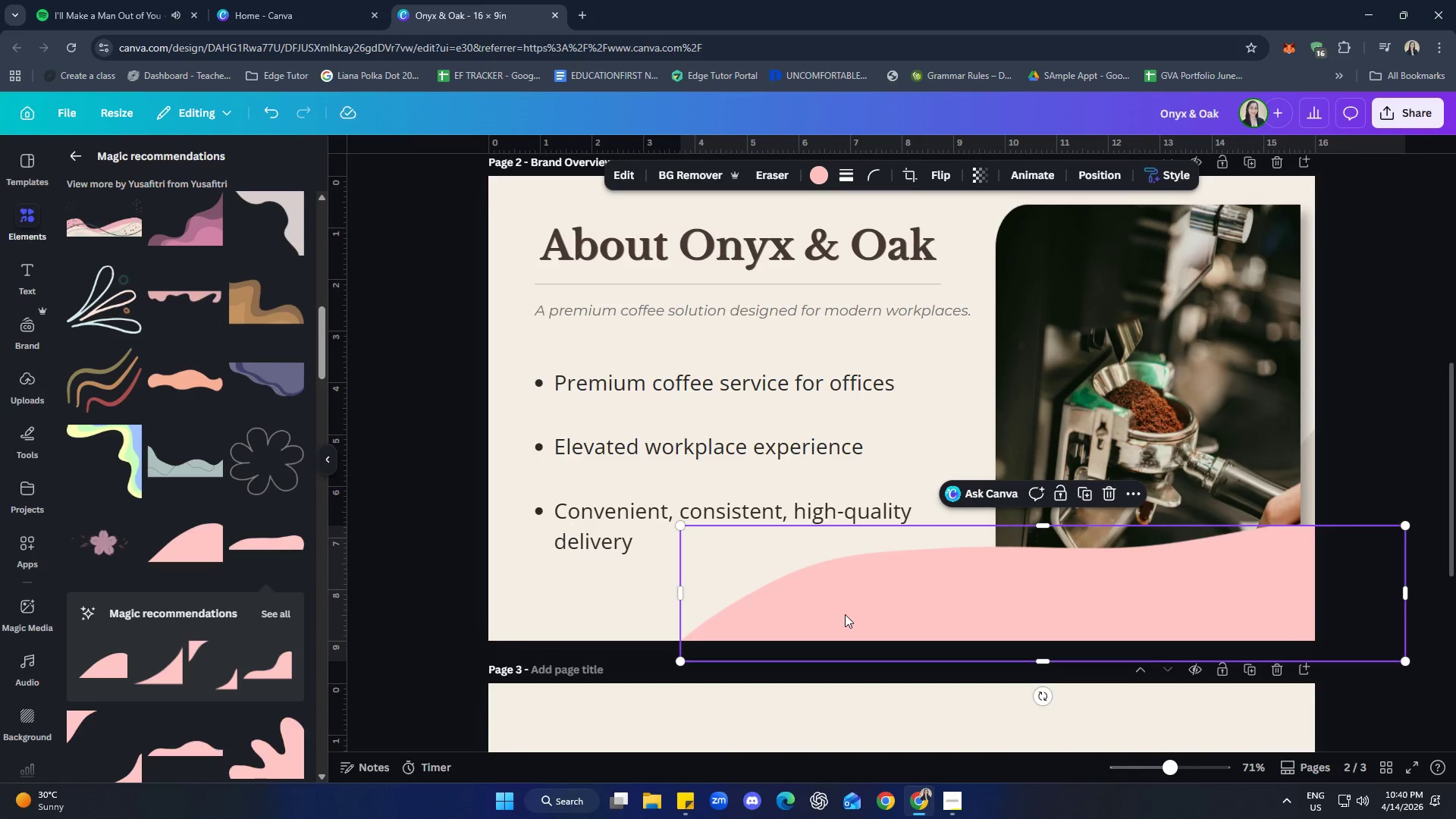 
left_click_drag(start_coordinate=[842, 609], to_coordinate=[858, 619])